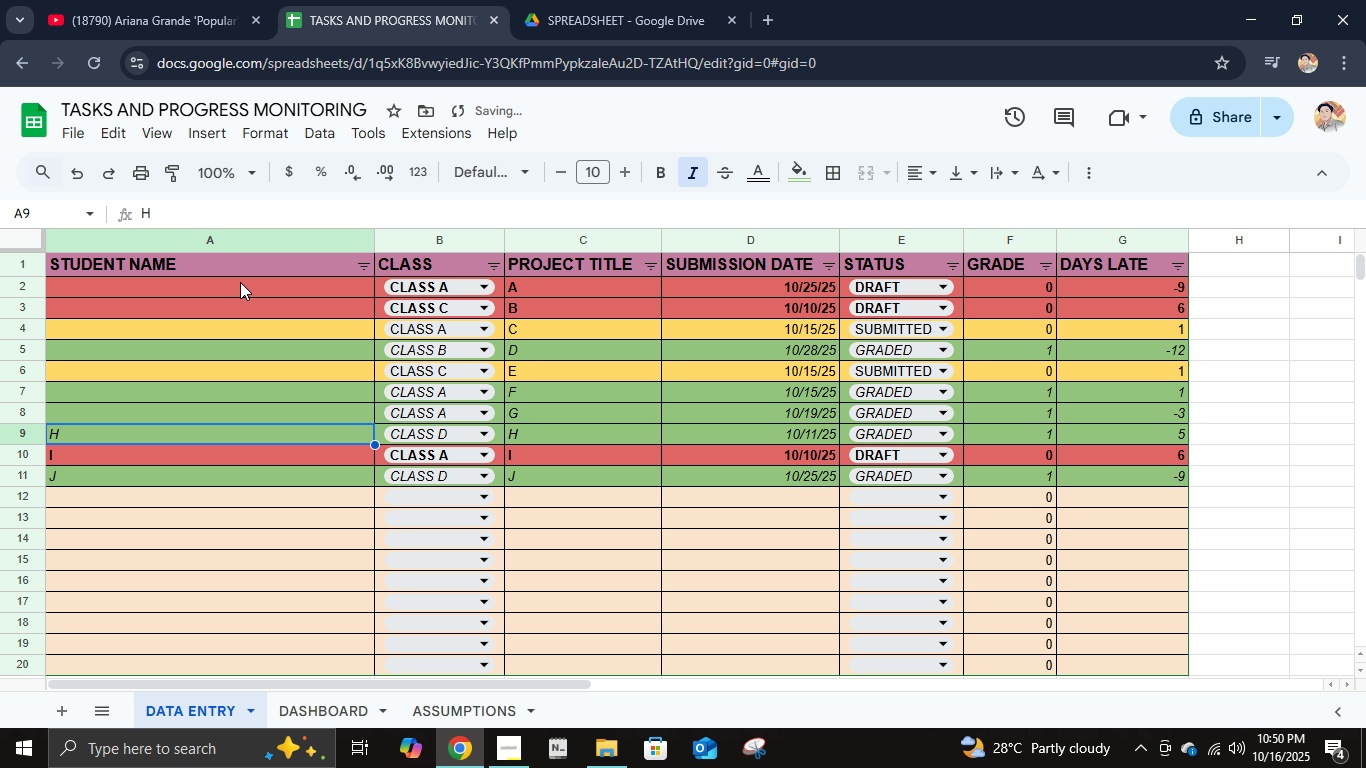 
key(ArrowDown)
 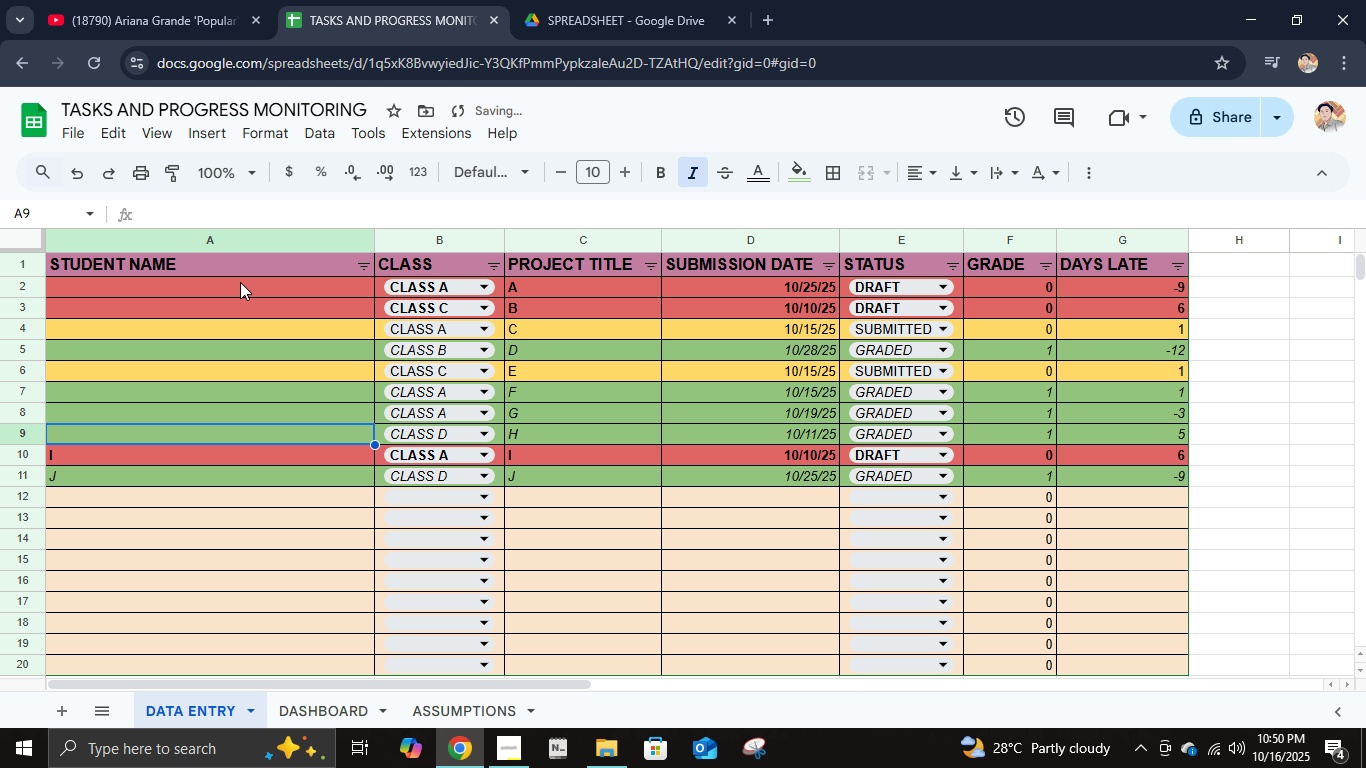 
key(Delete)
 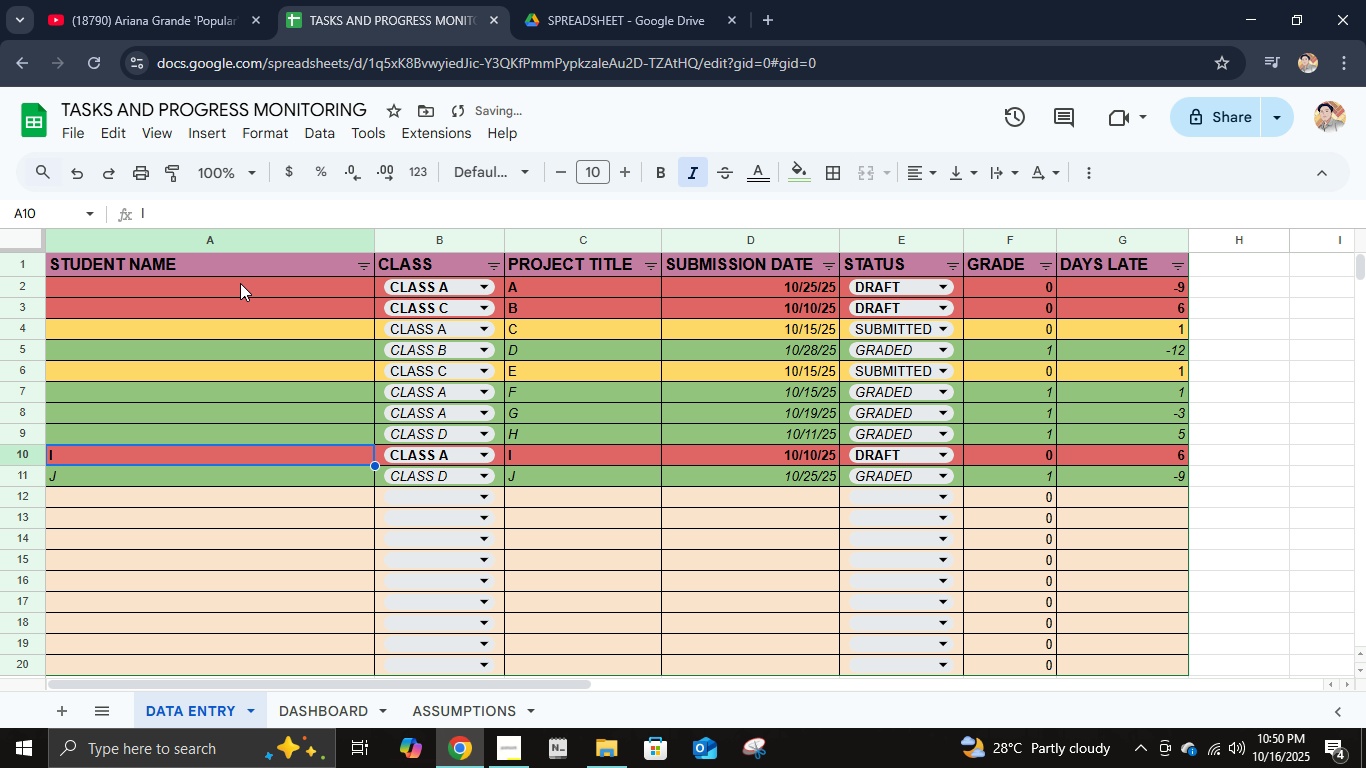 
key(ArrowDown)
 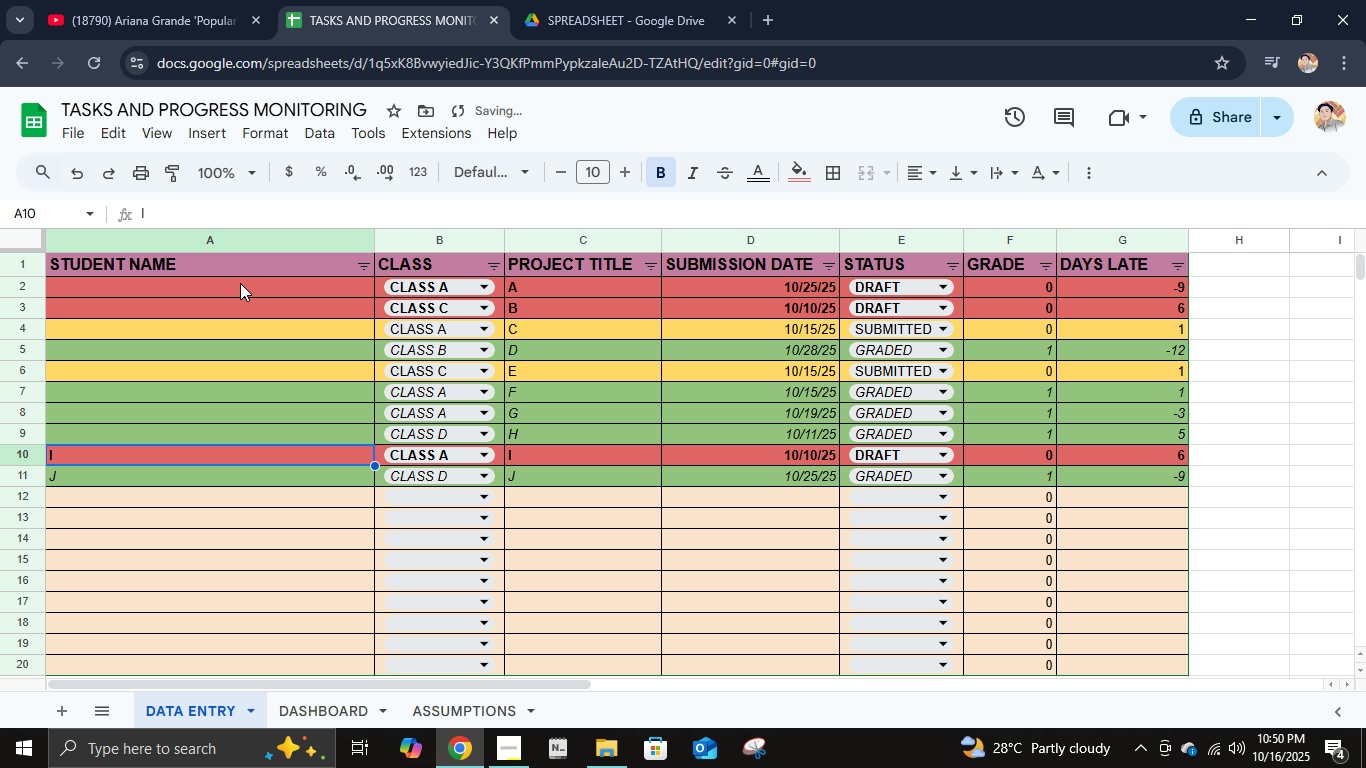 
key(Delete)
 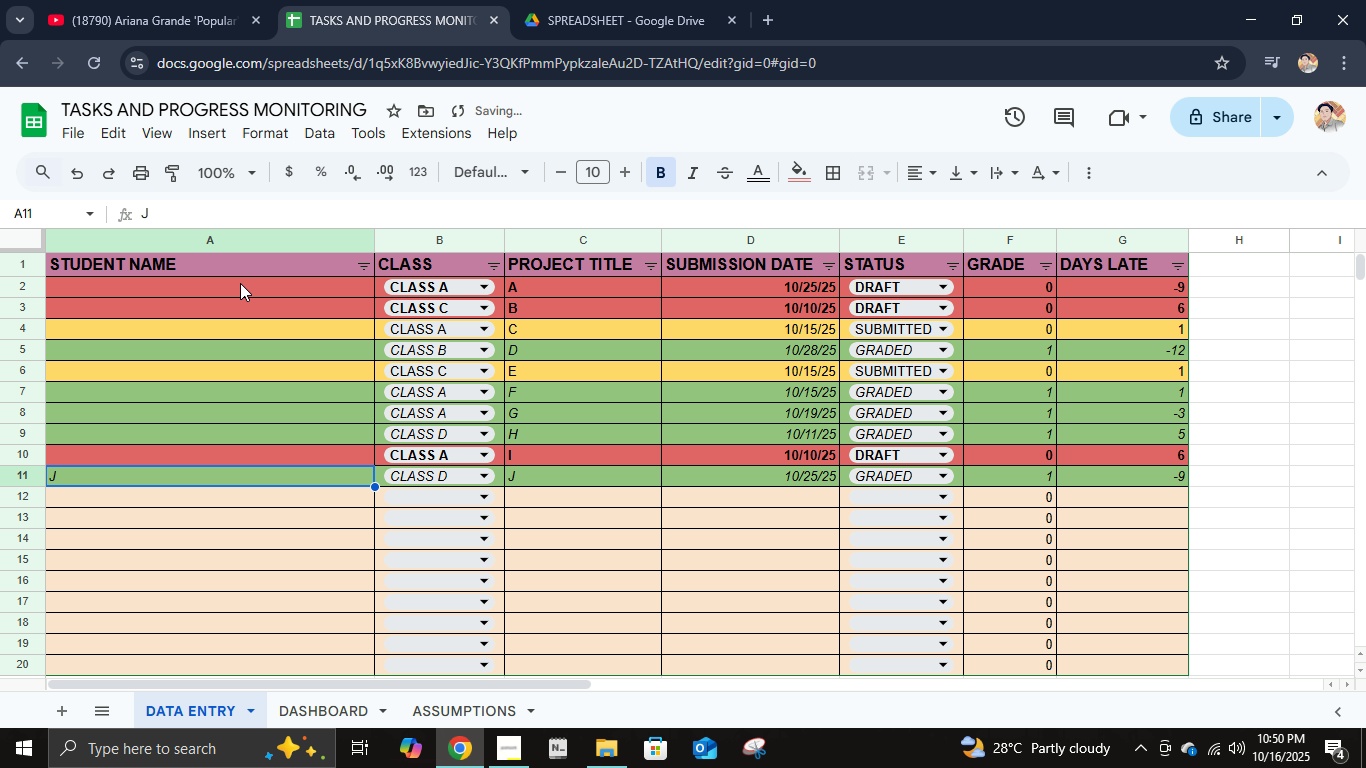 
key(ArrowDown)
 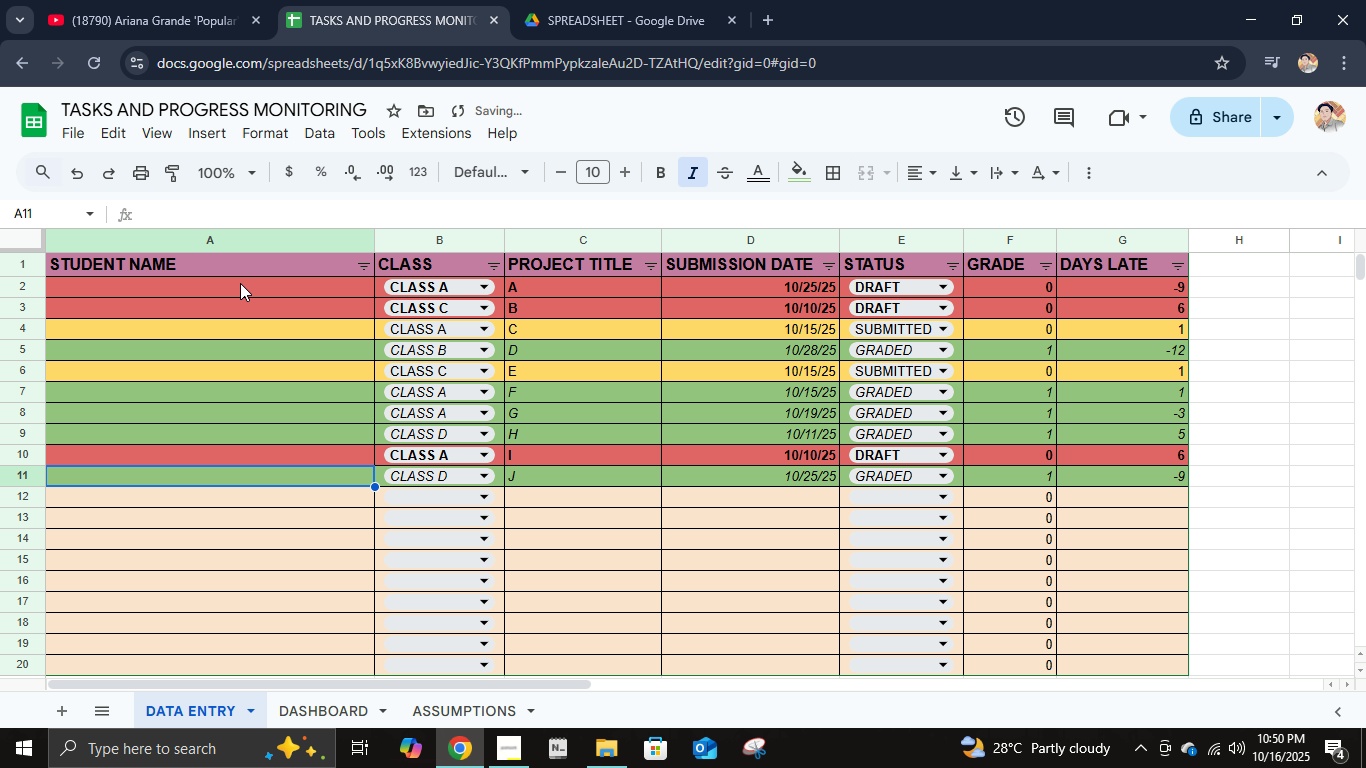 
key(Delete)
 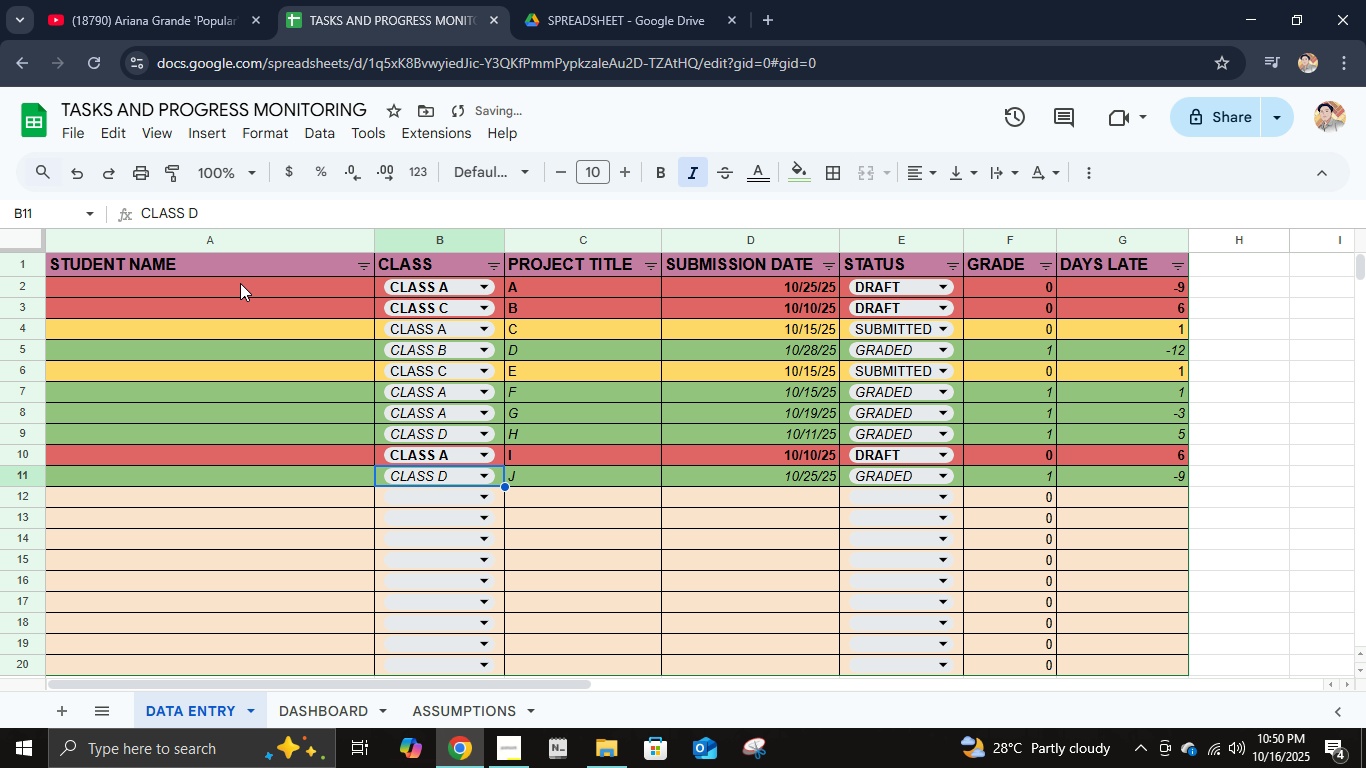 
key(ArrowRight)
 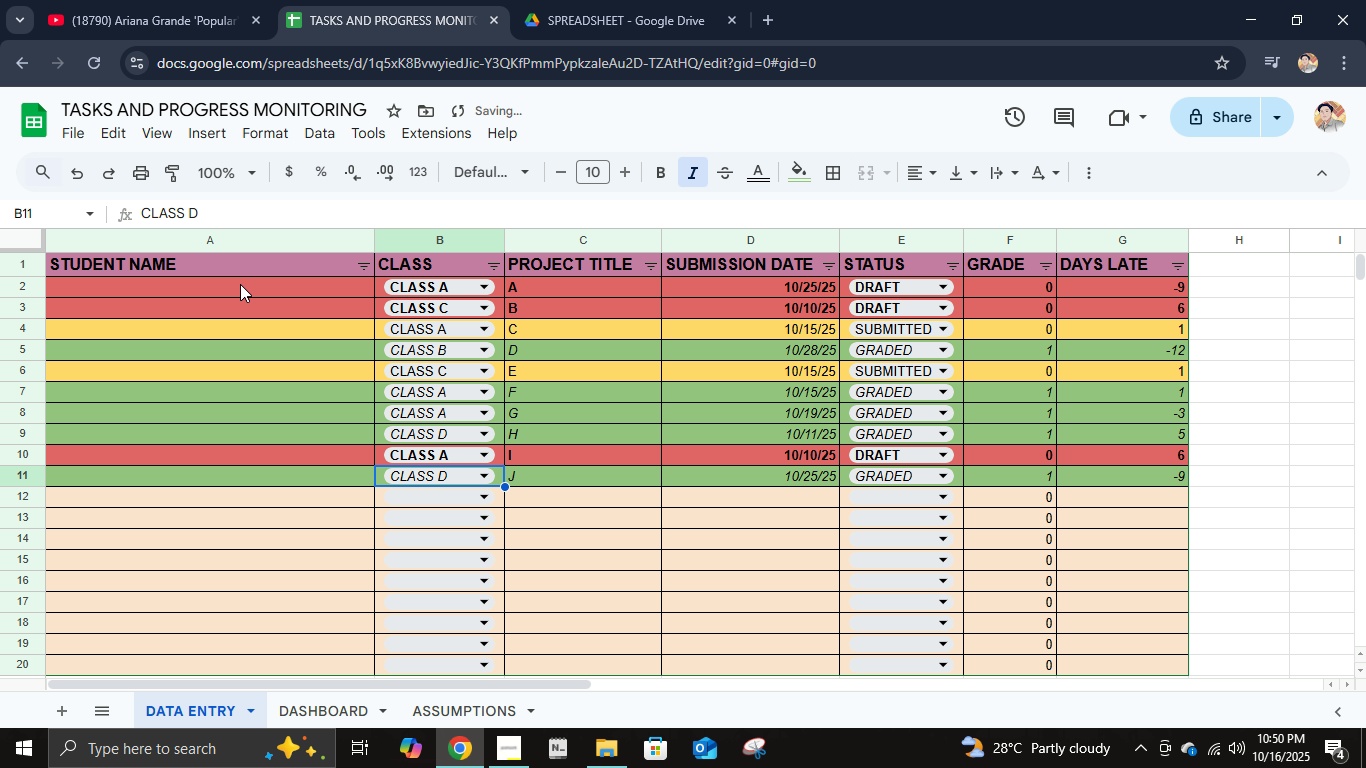 
key(ArrowRight)
 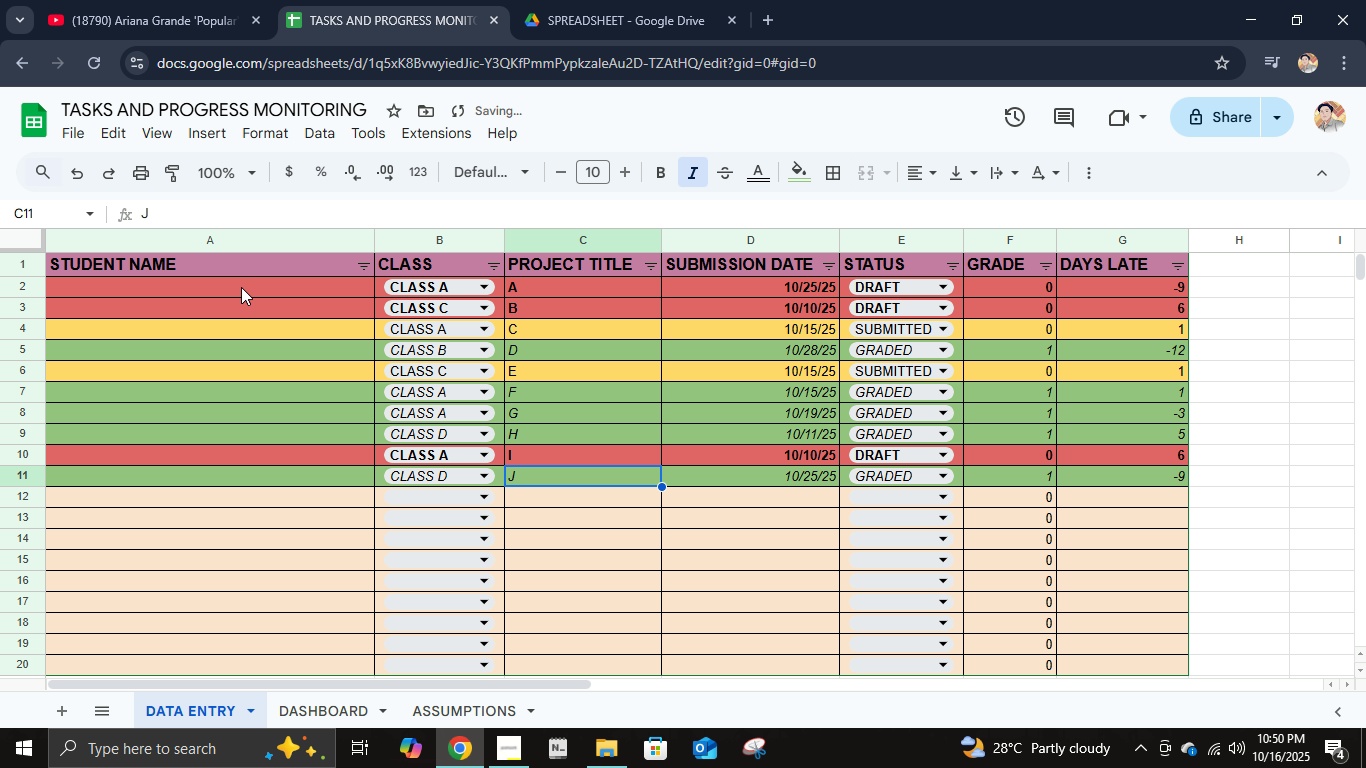 
key(ArrowLeft)
 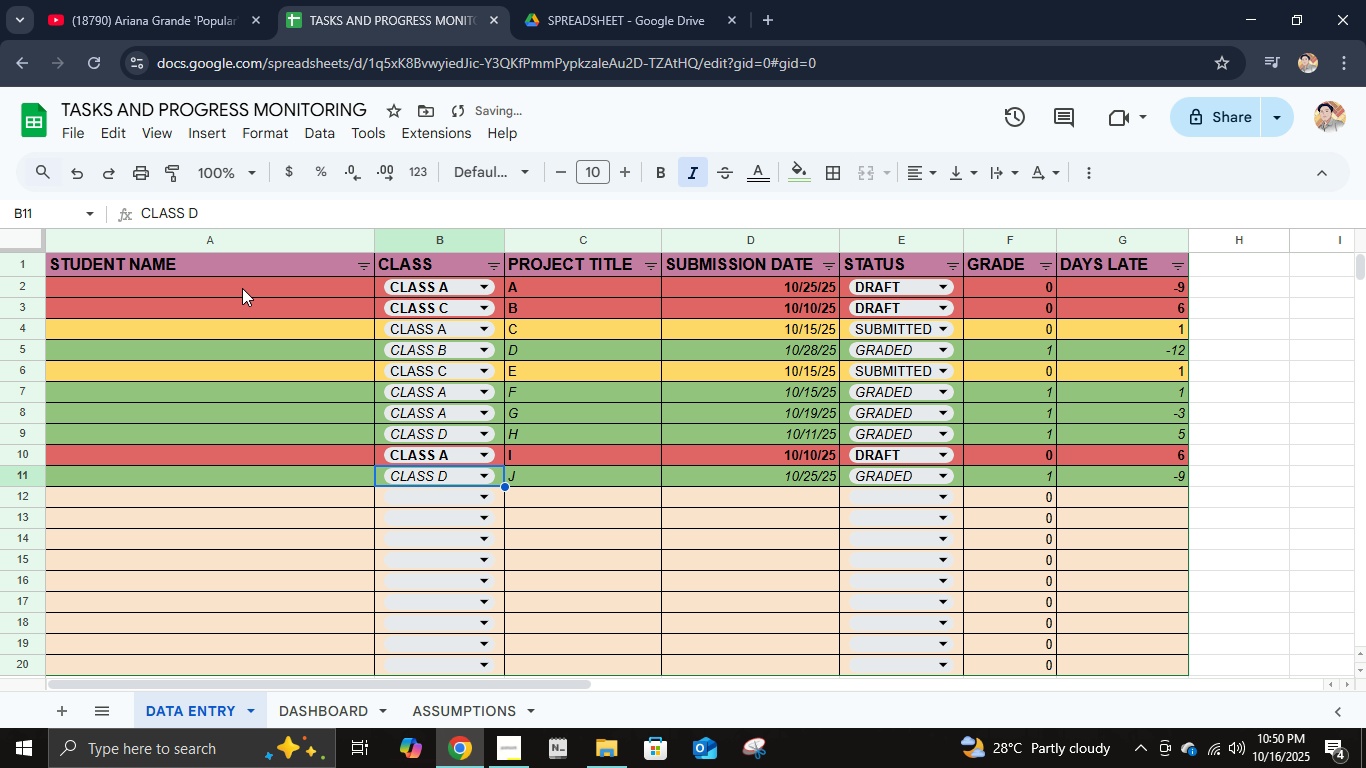 
key(Delete)
 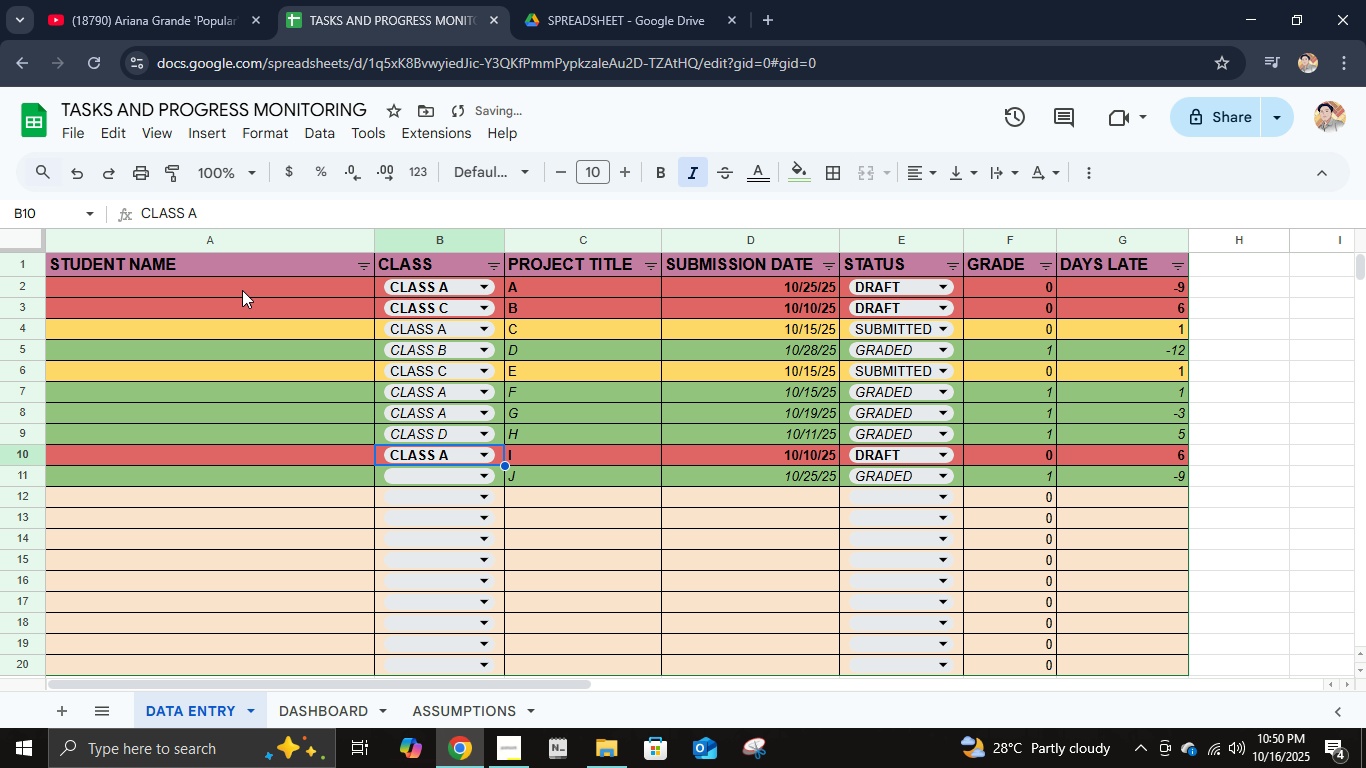 
key(ArrowUp)
 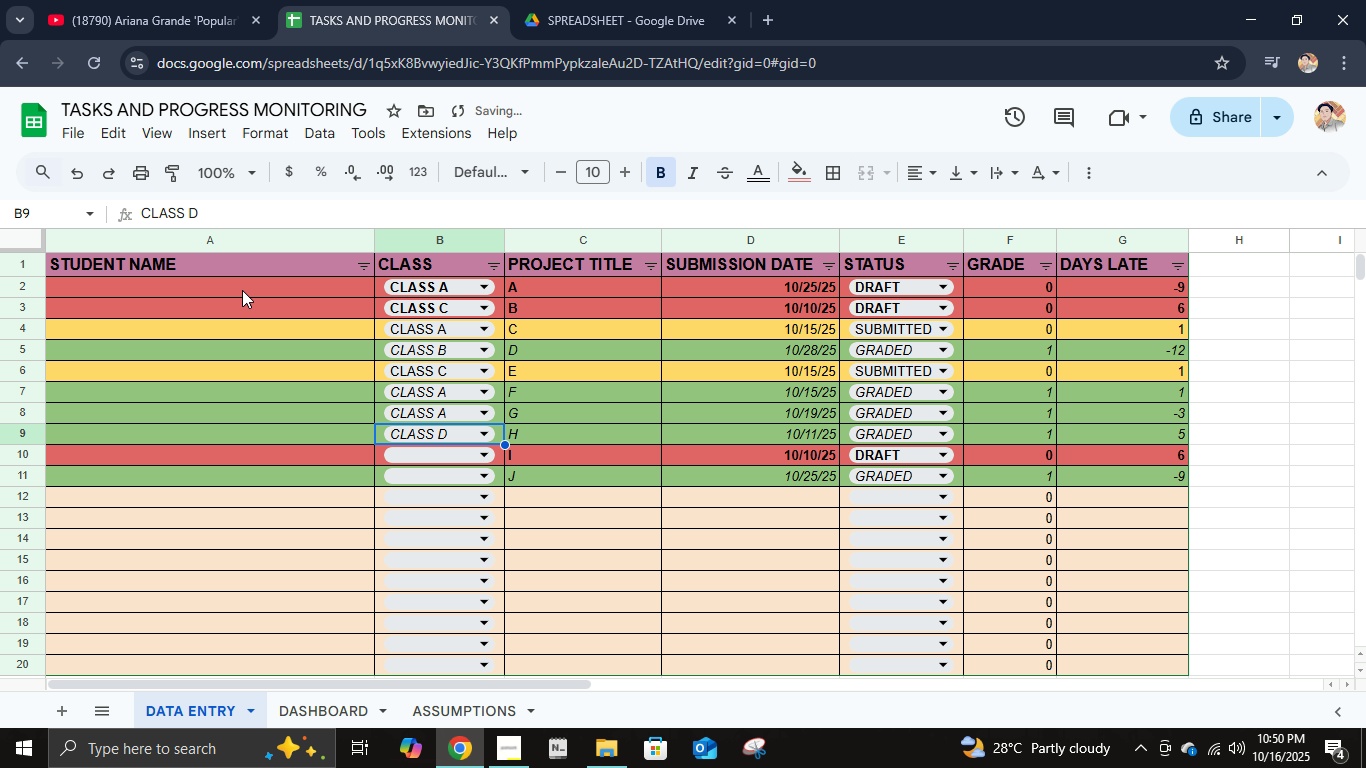 
key(Delete)
 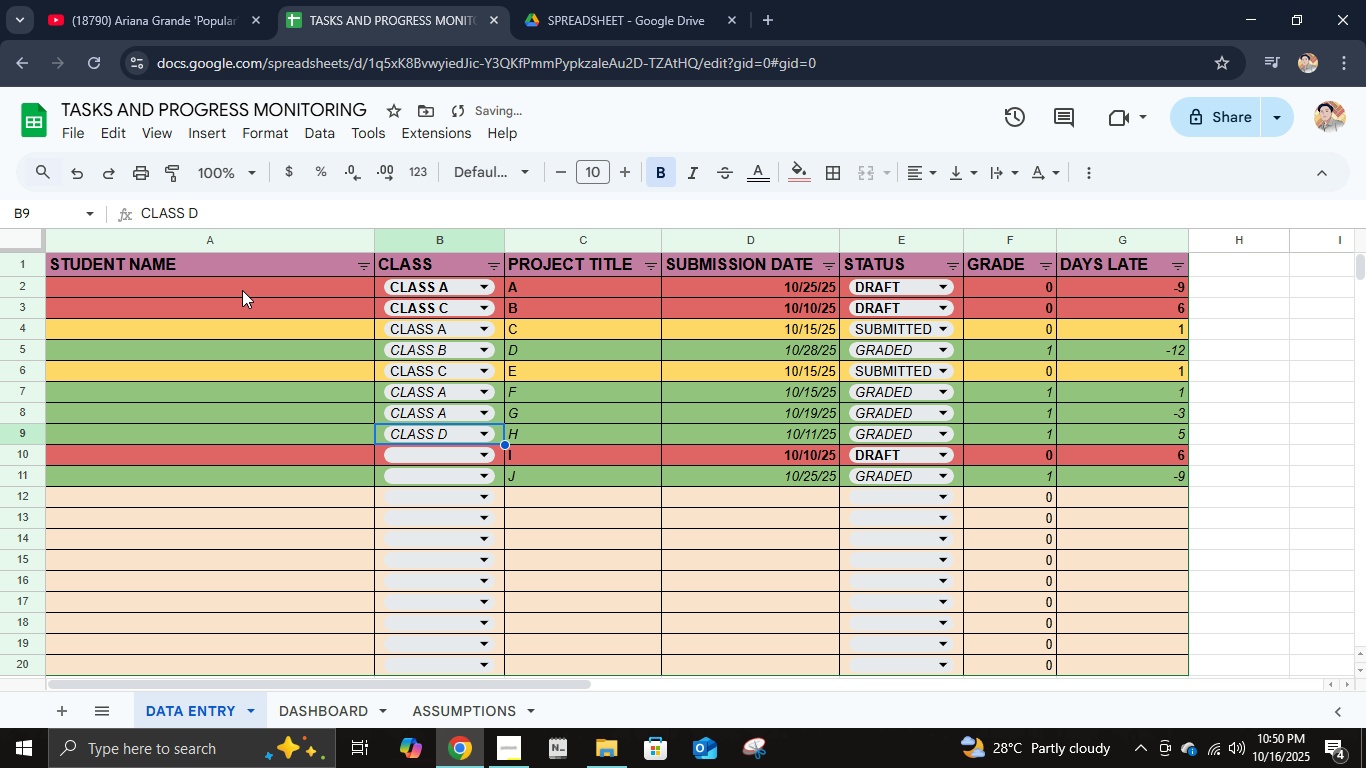 
key(ArrowUp)
 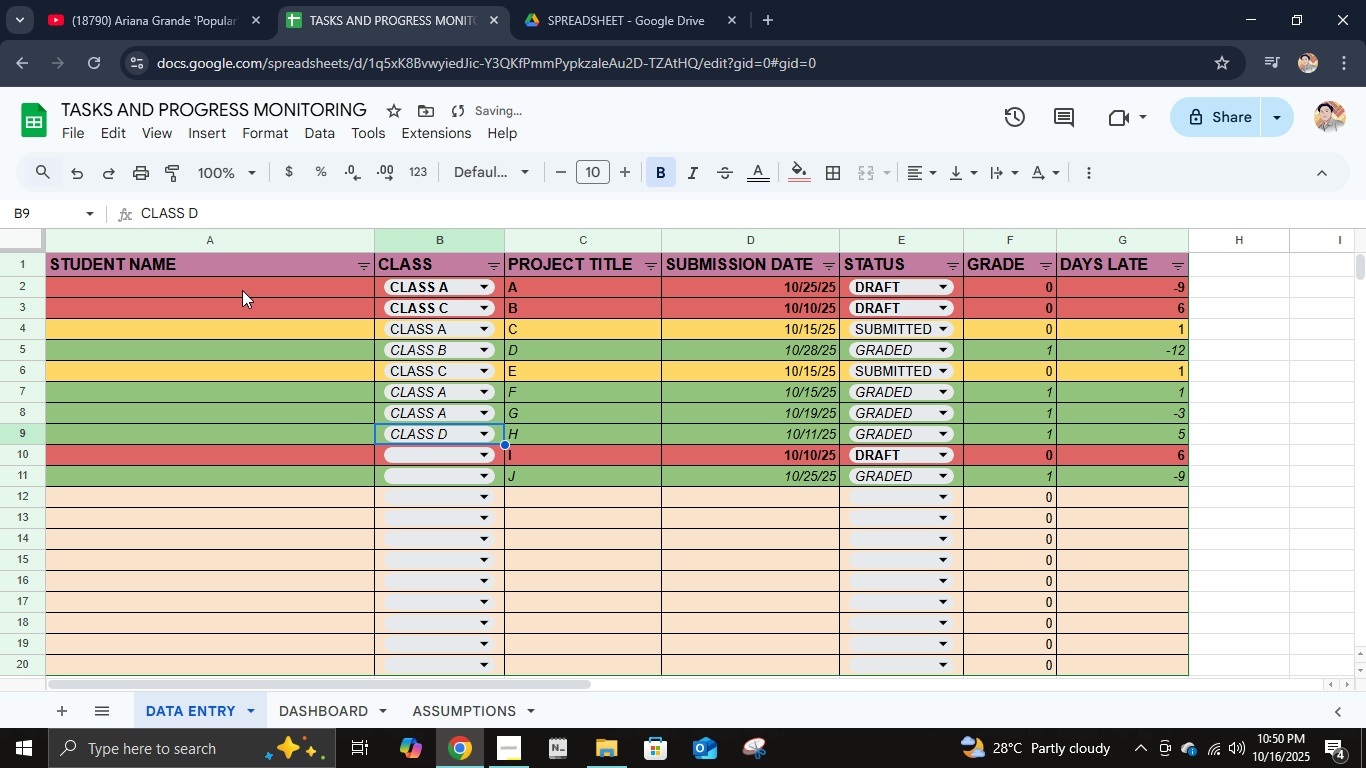 
key(Delete)
 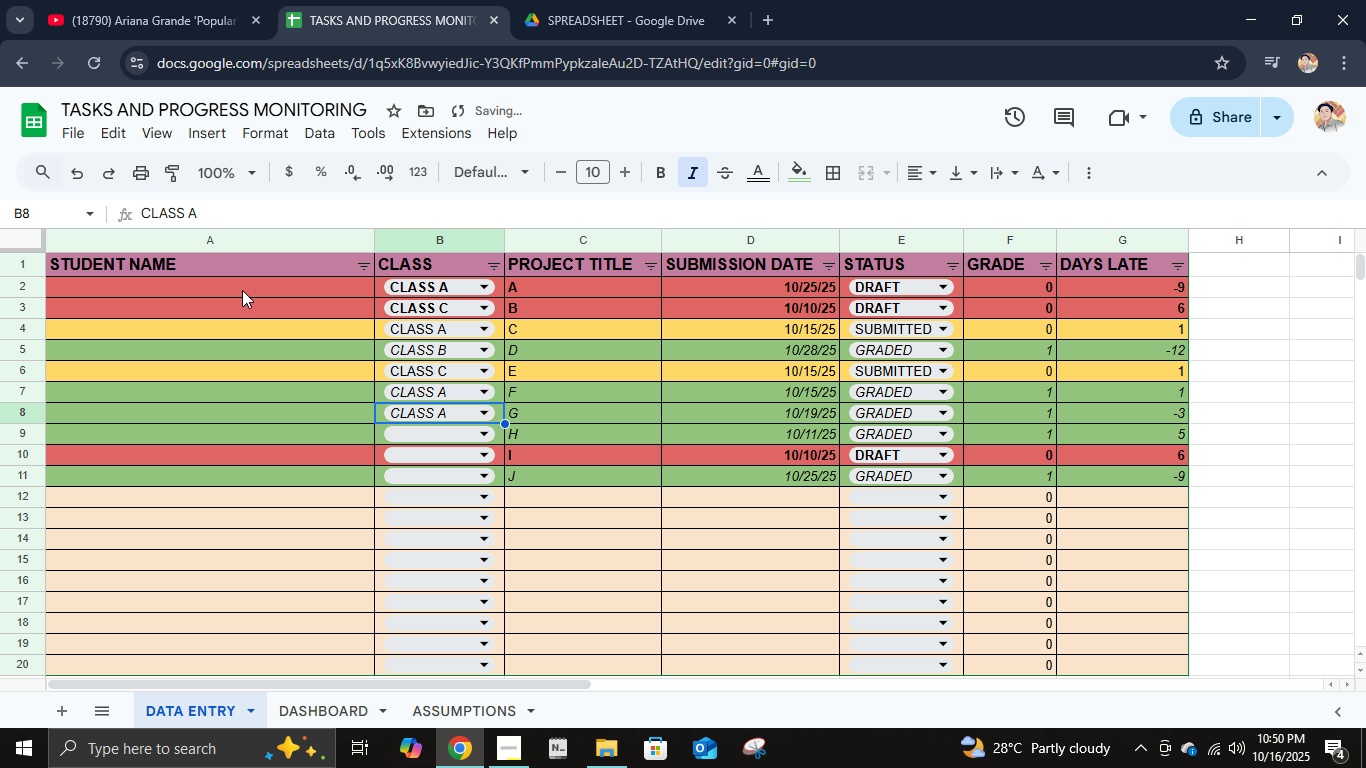 
key(ArrowUp)
 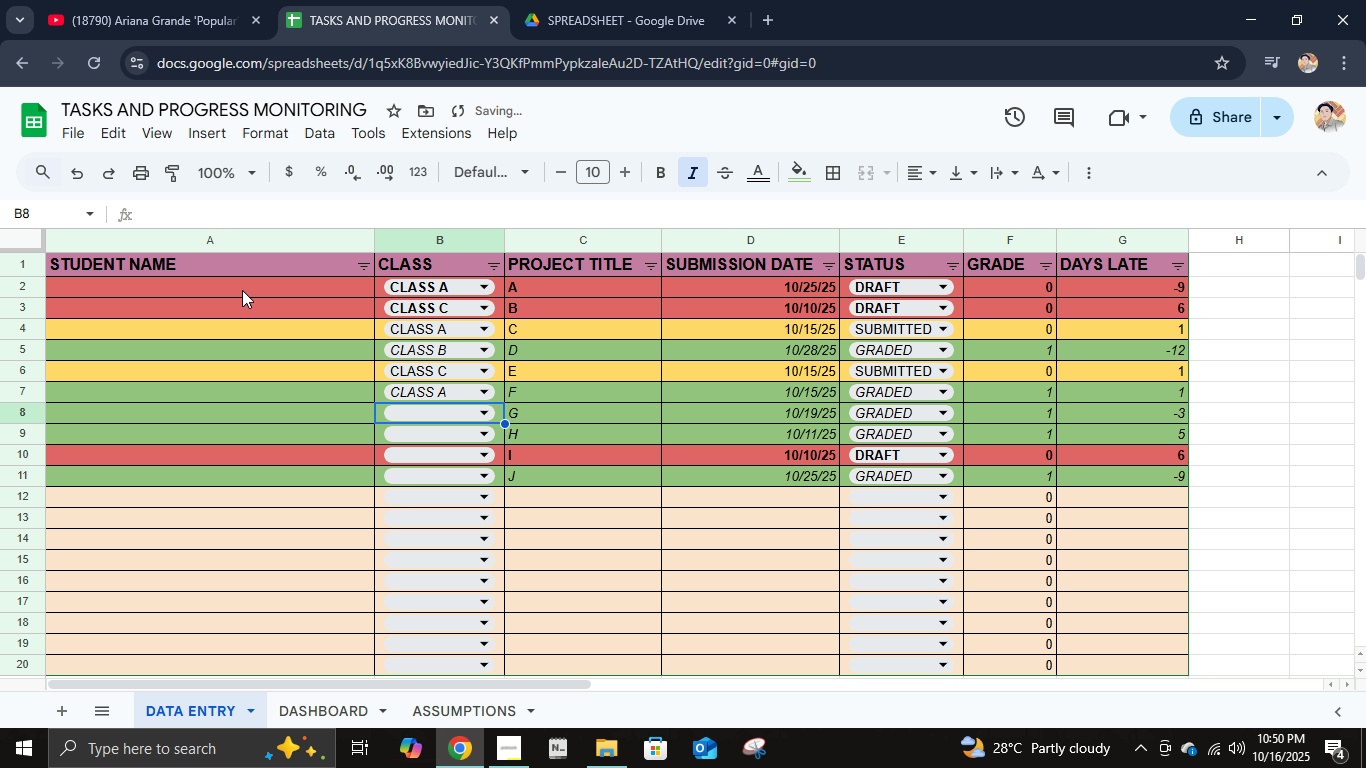 
key(Delete)
 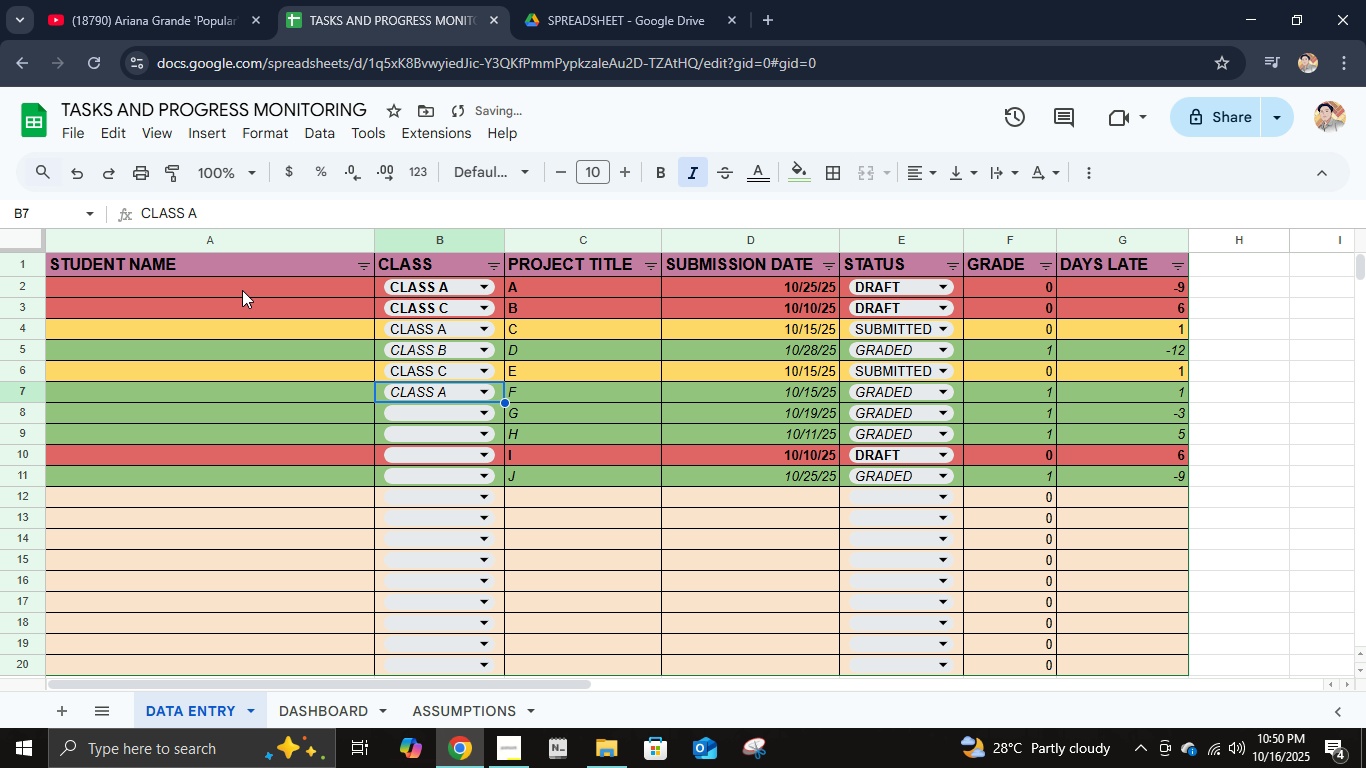 
key(ArrowUp)
 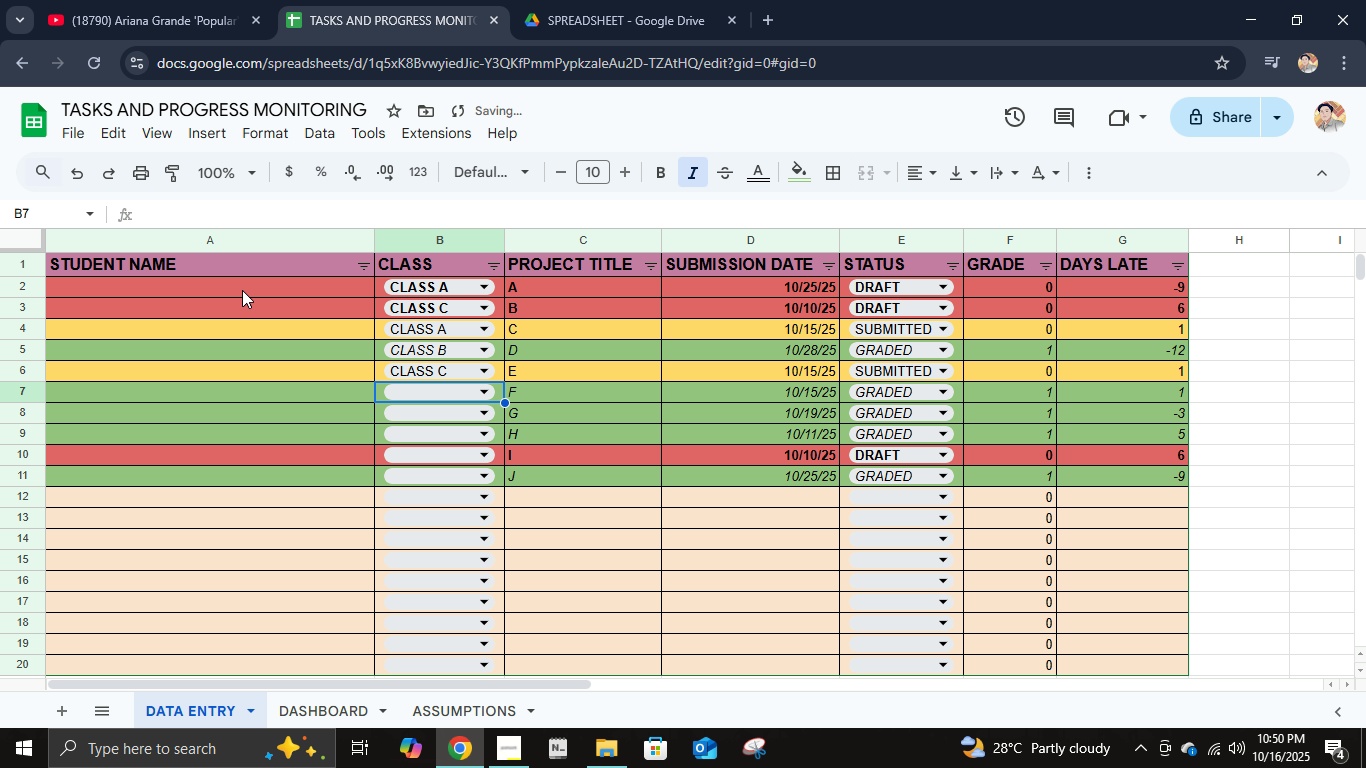 
key(Delete)
 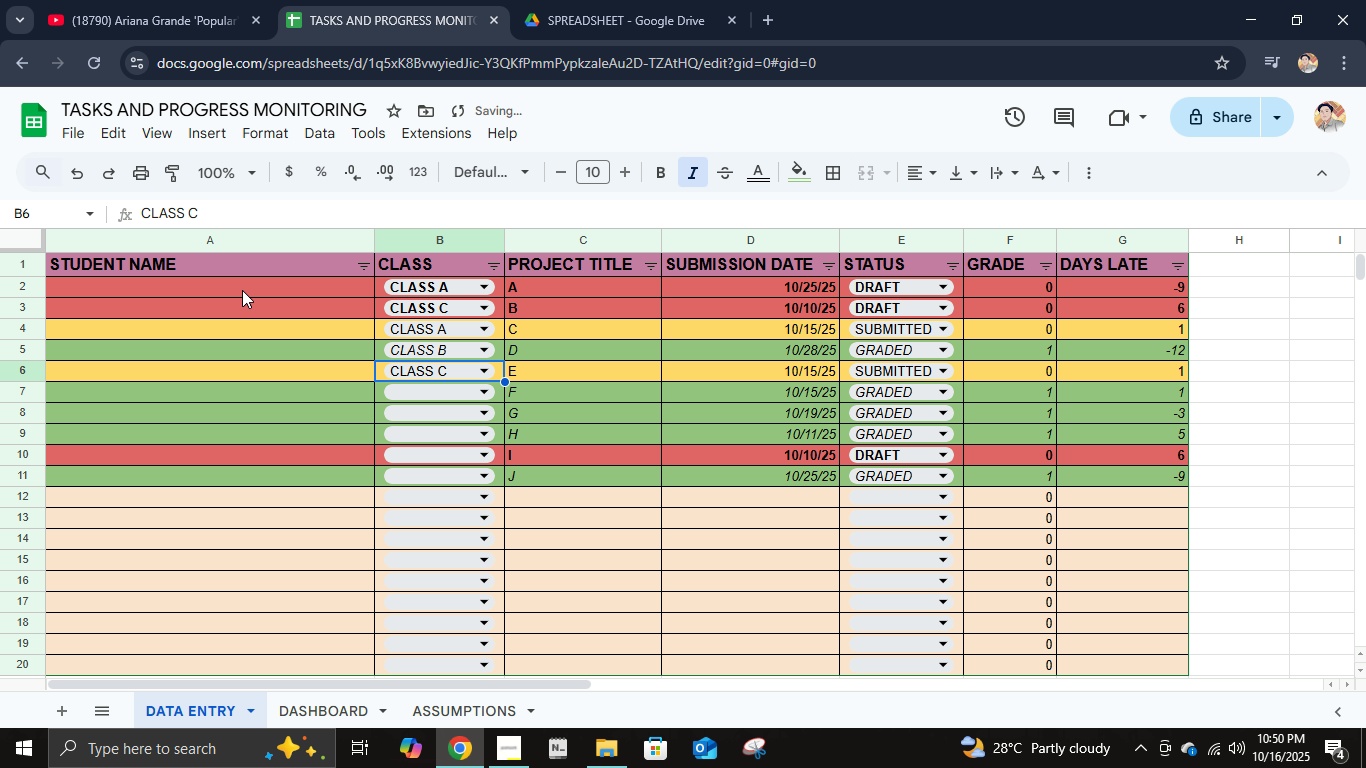 
key(ArrowUp)
 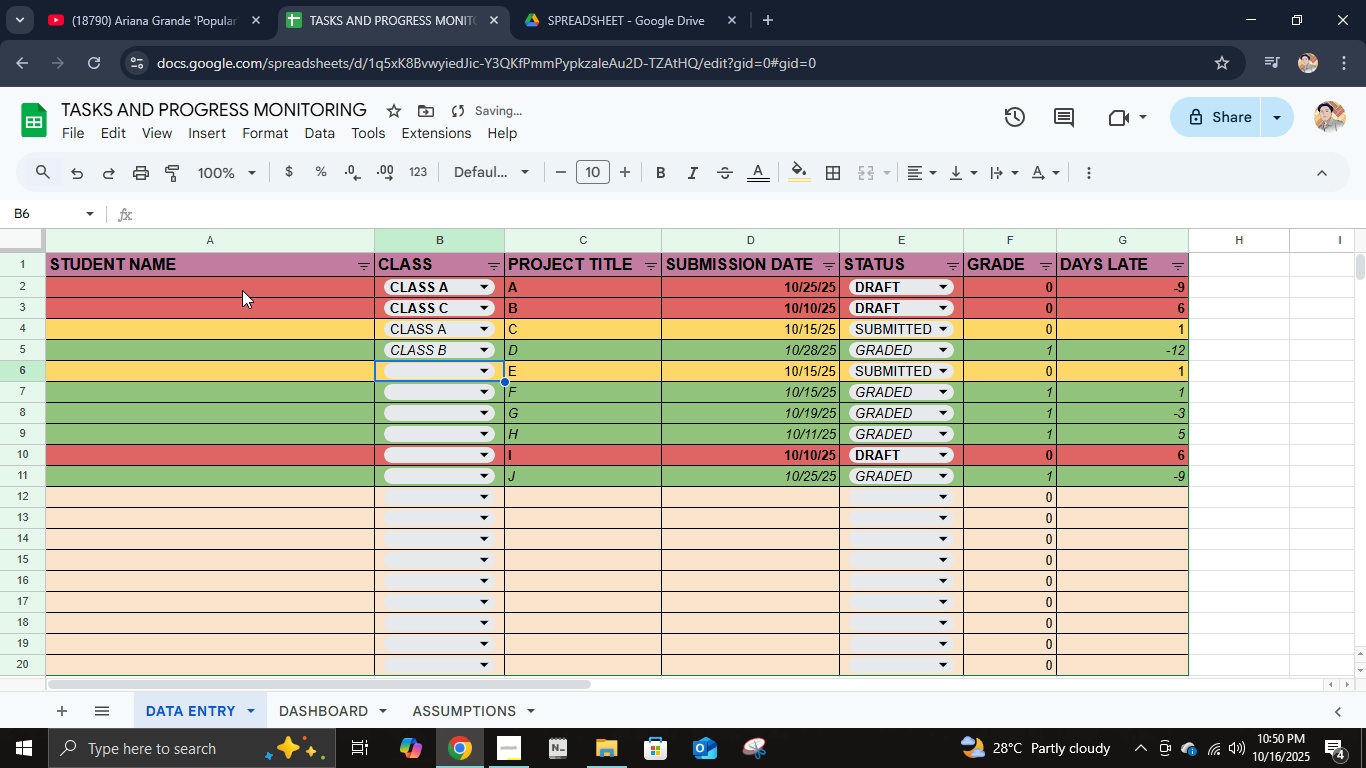 
key(Delete)
 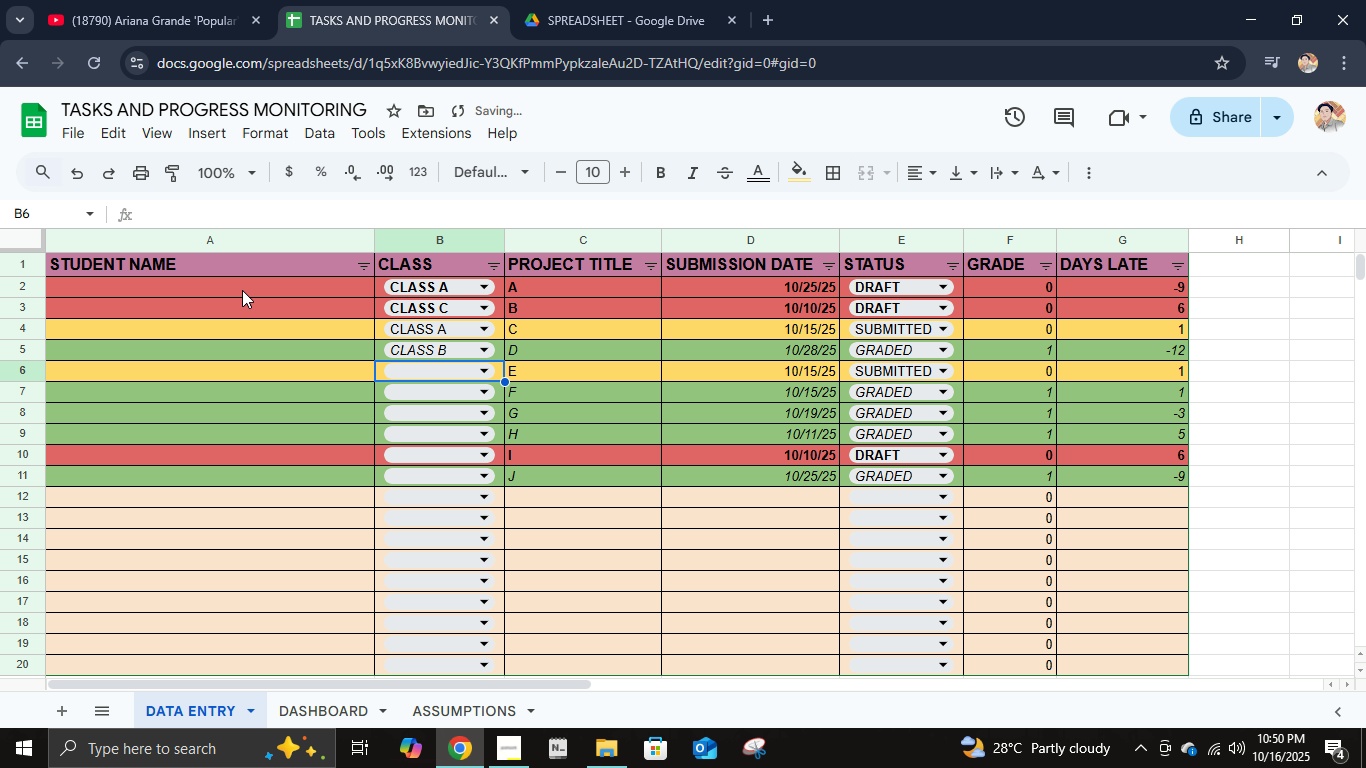 
key(ArrowUp)
 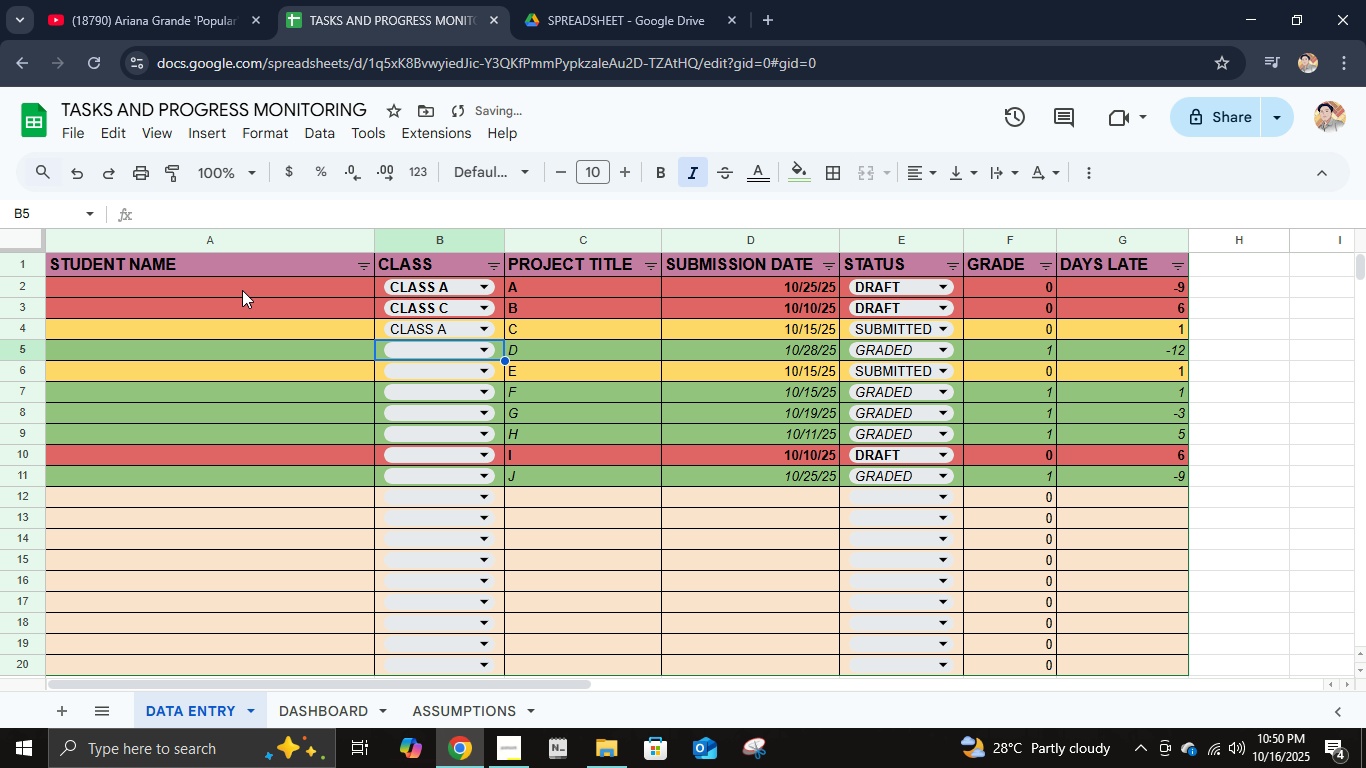 
key(Delete)
 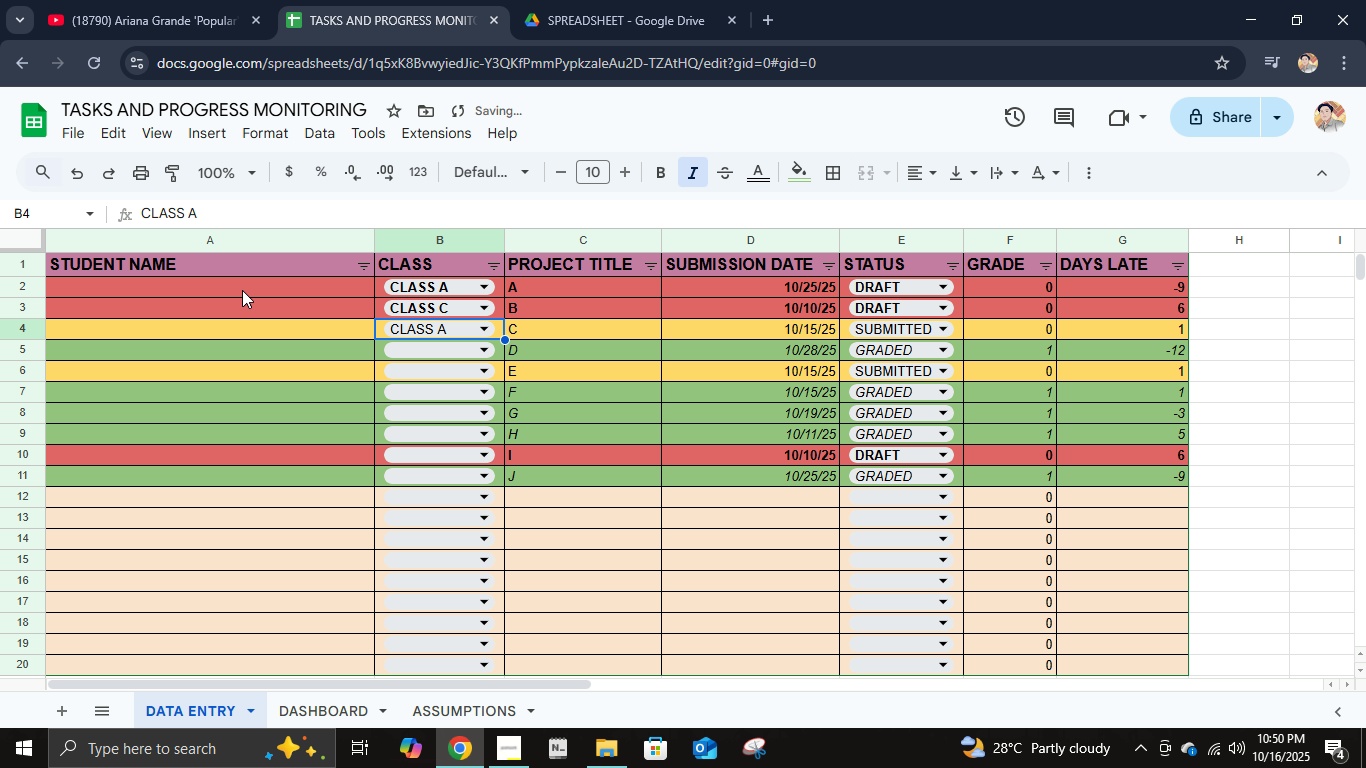 
key(ArrowUp)
 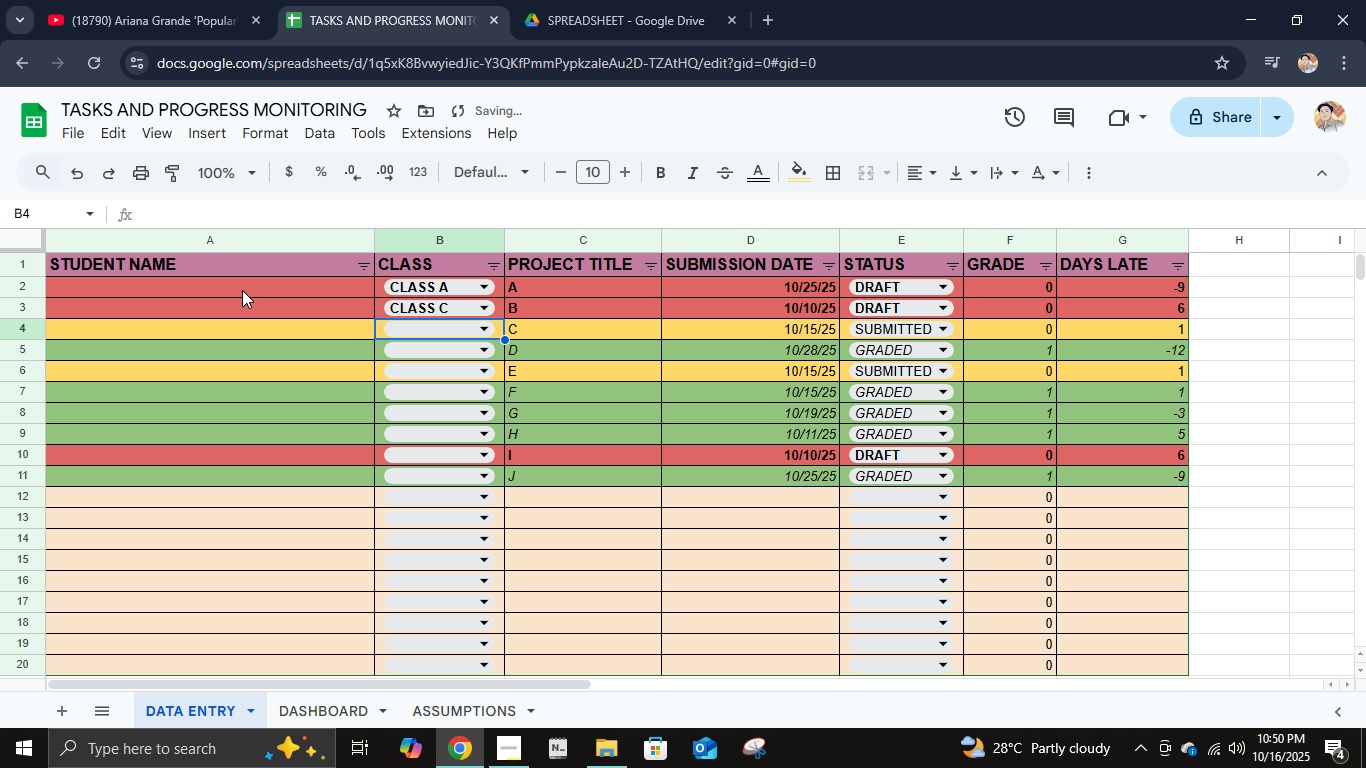 
key(Delete)
 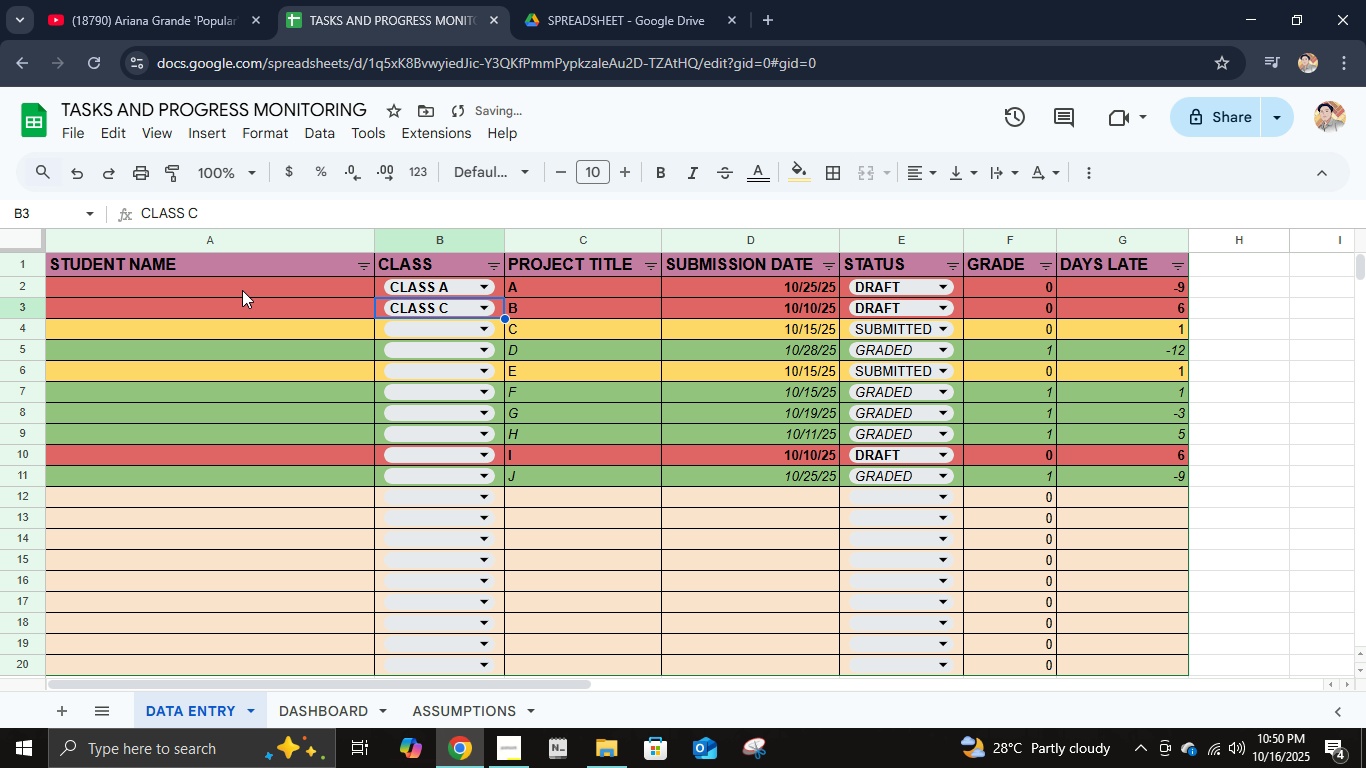 
key(ArrowUp)
 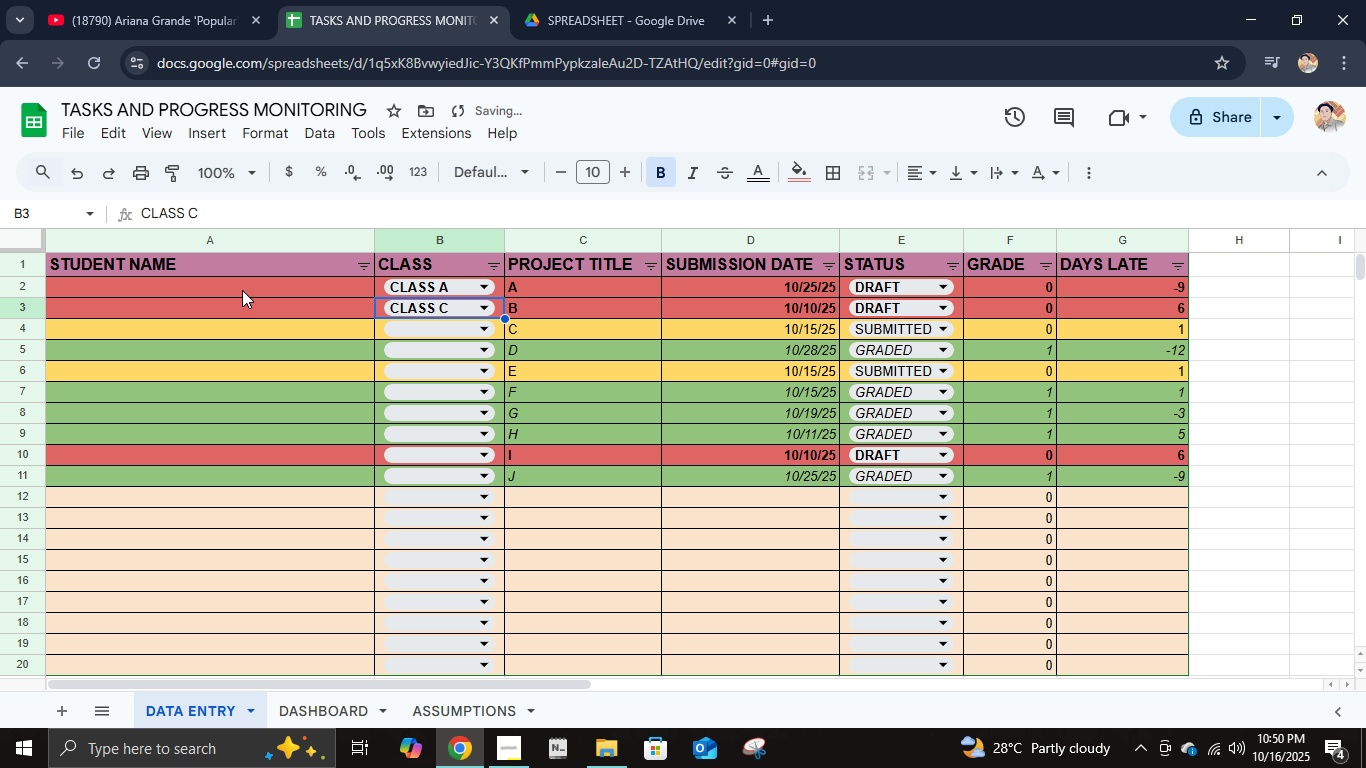 
key(Delete)
 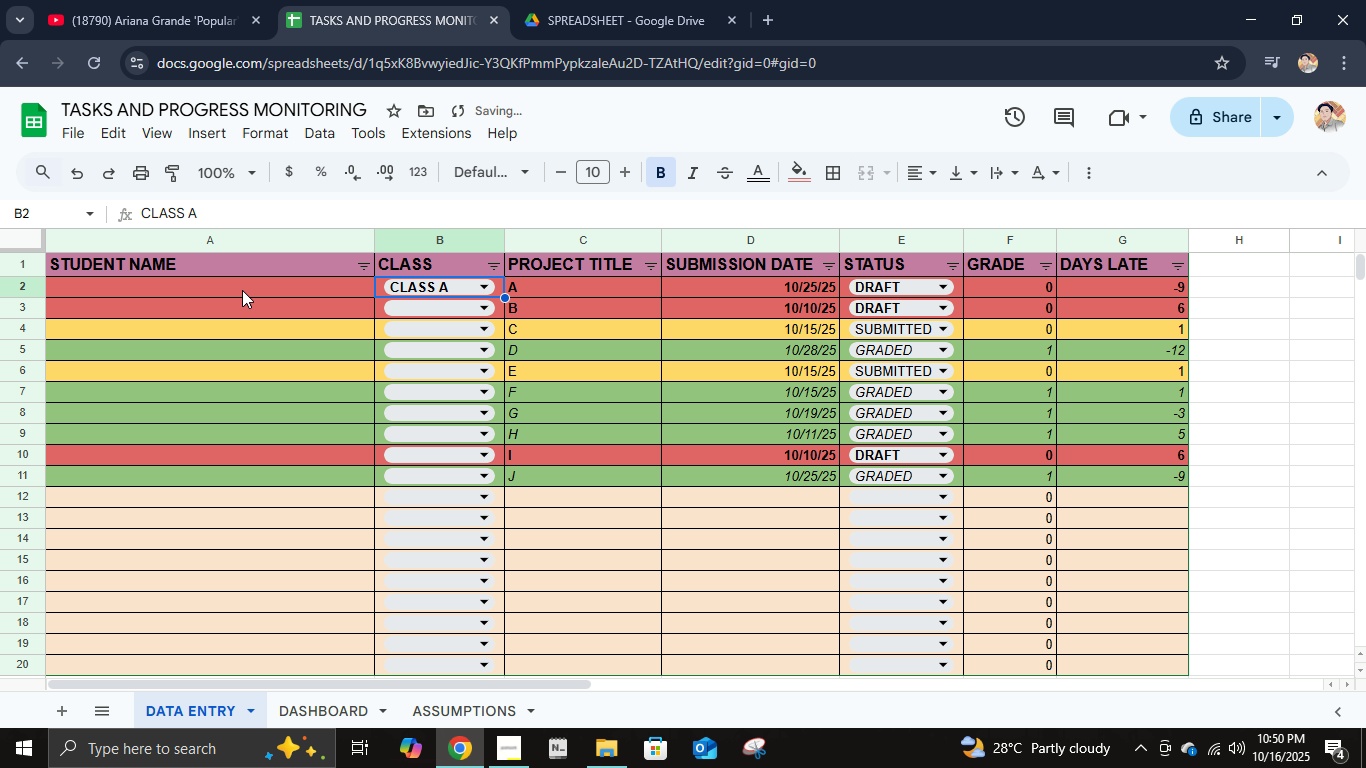 
key(ArrowUp)
 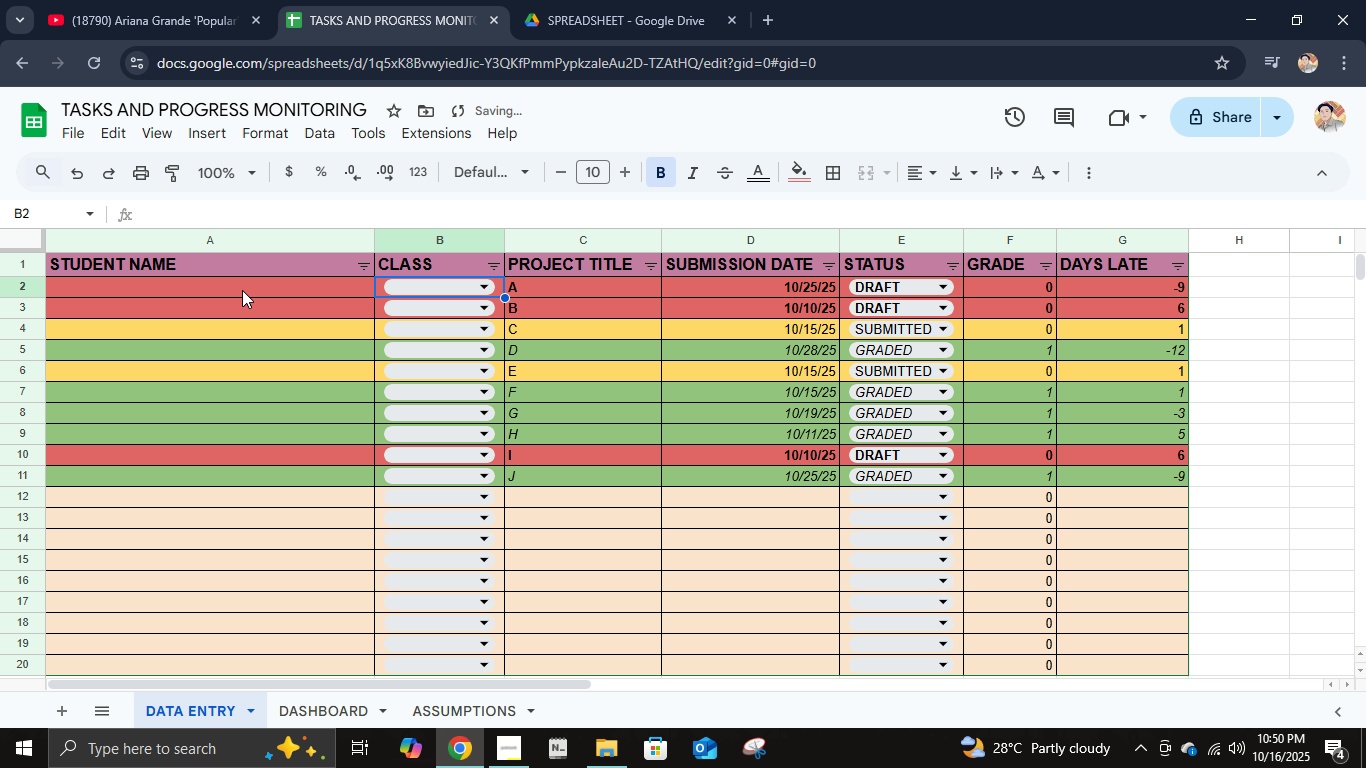 
key(Delete)
 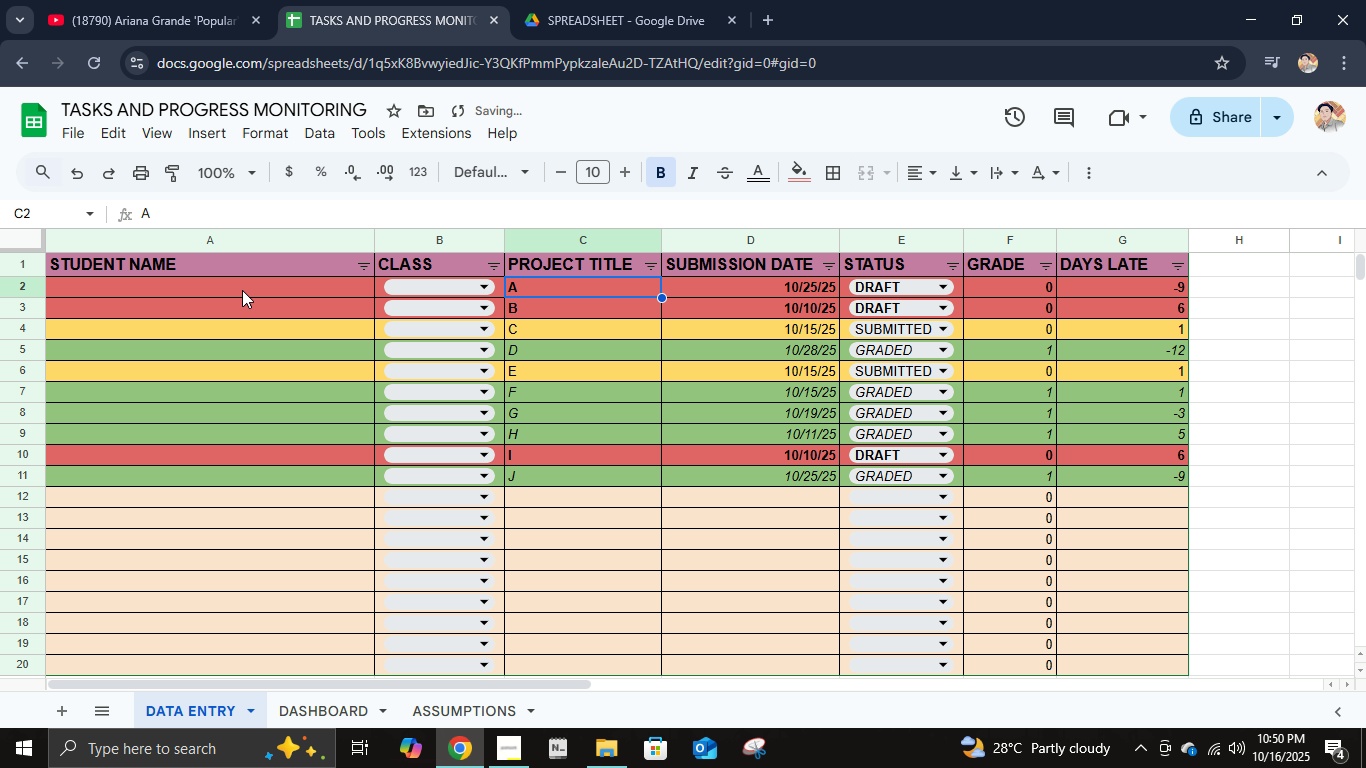 
key(ArrowRight)
 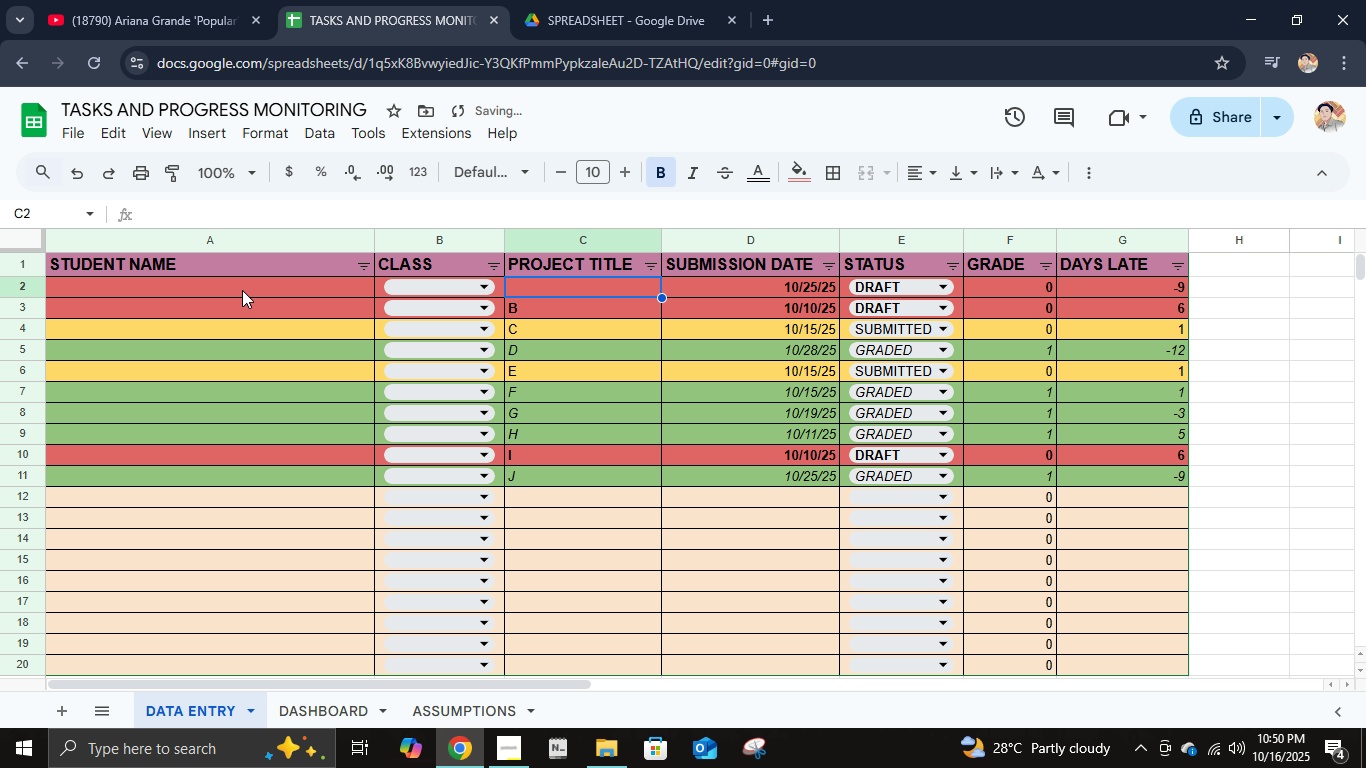 
key(Delete)
 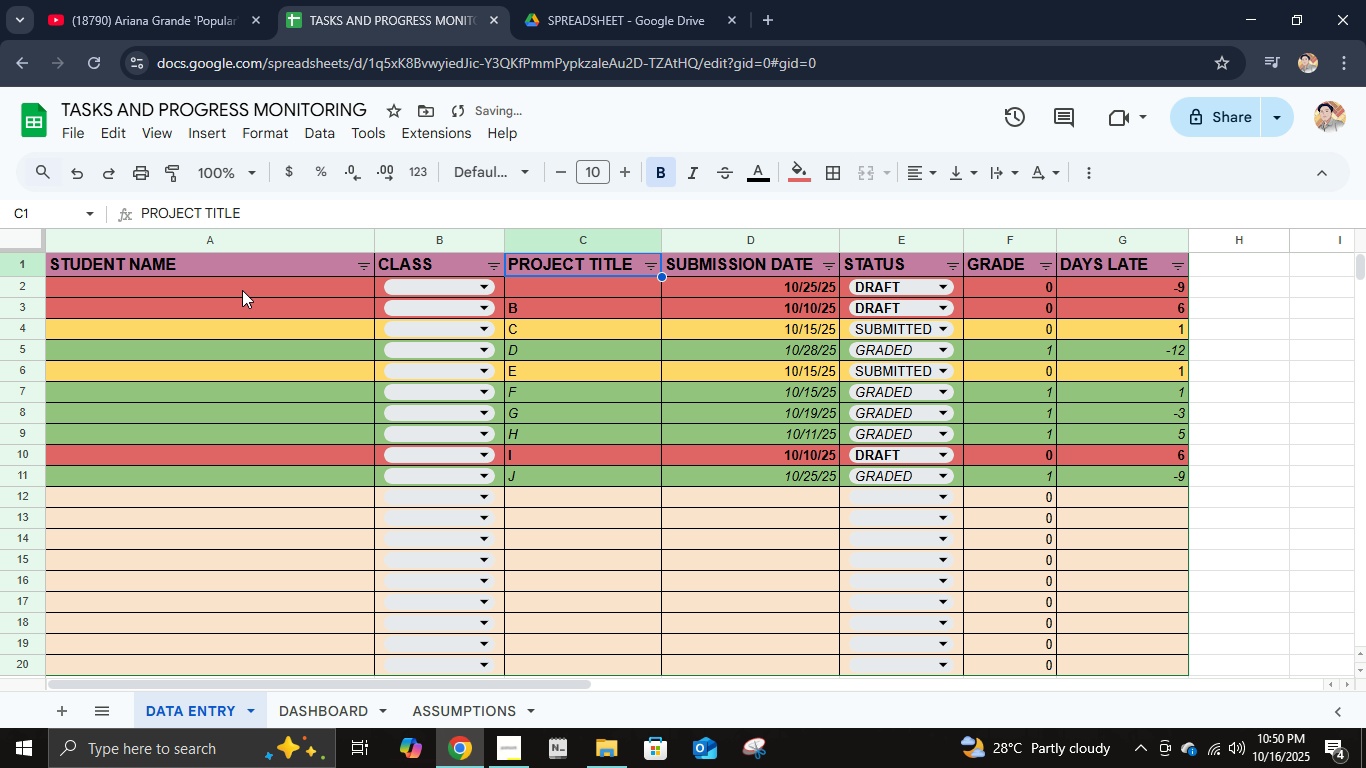 
key(ArrowUp)
 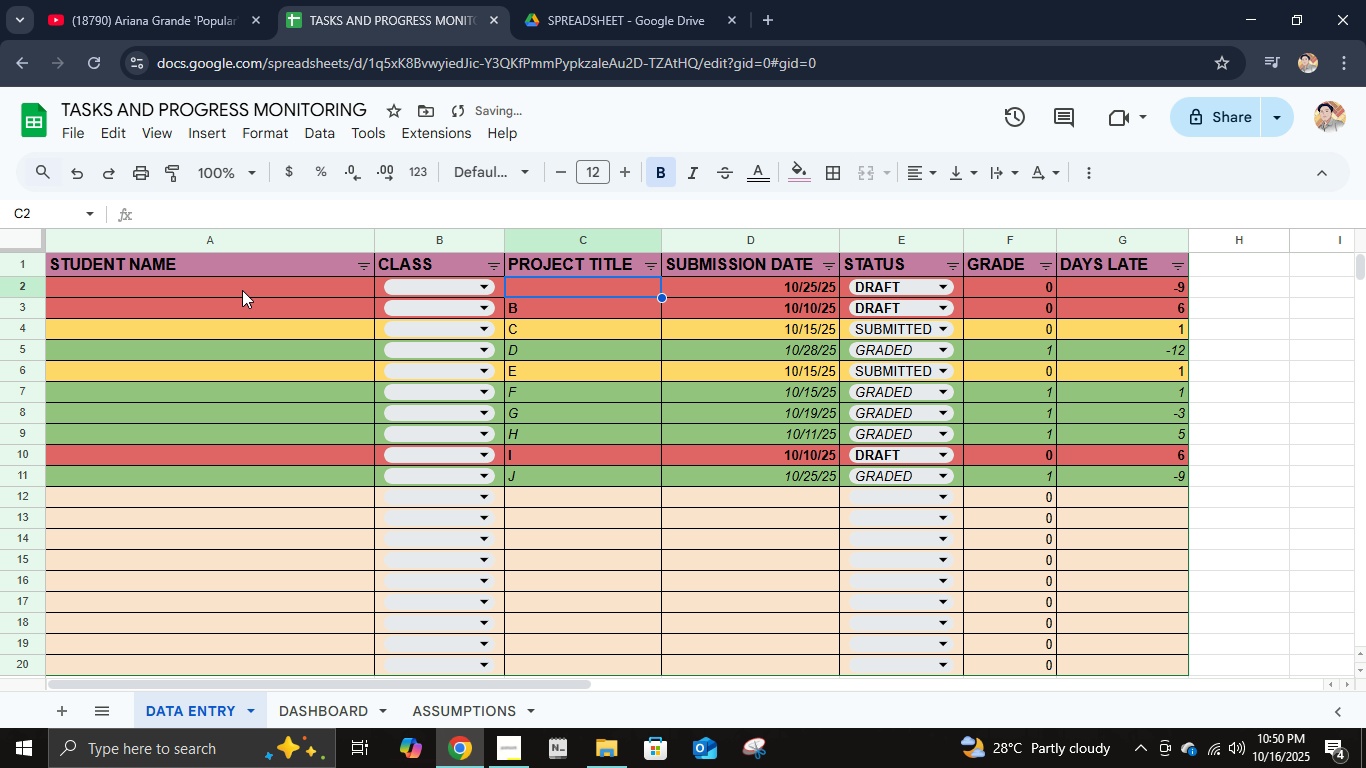 
key(ArrowDown)
 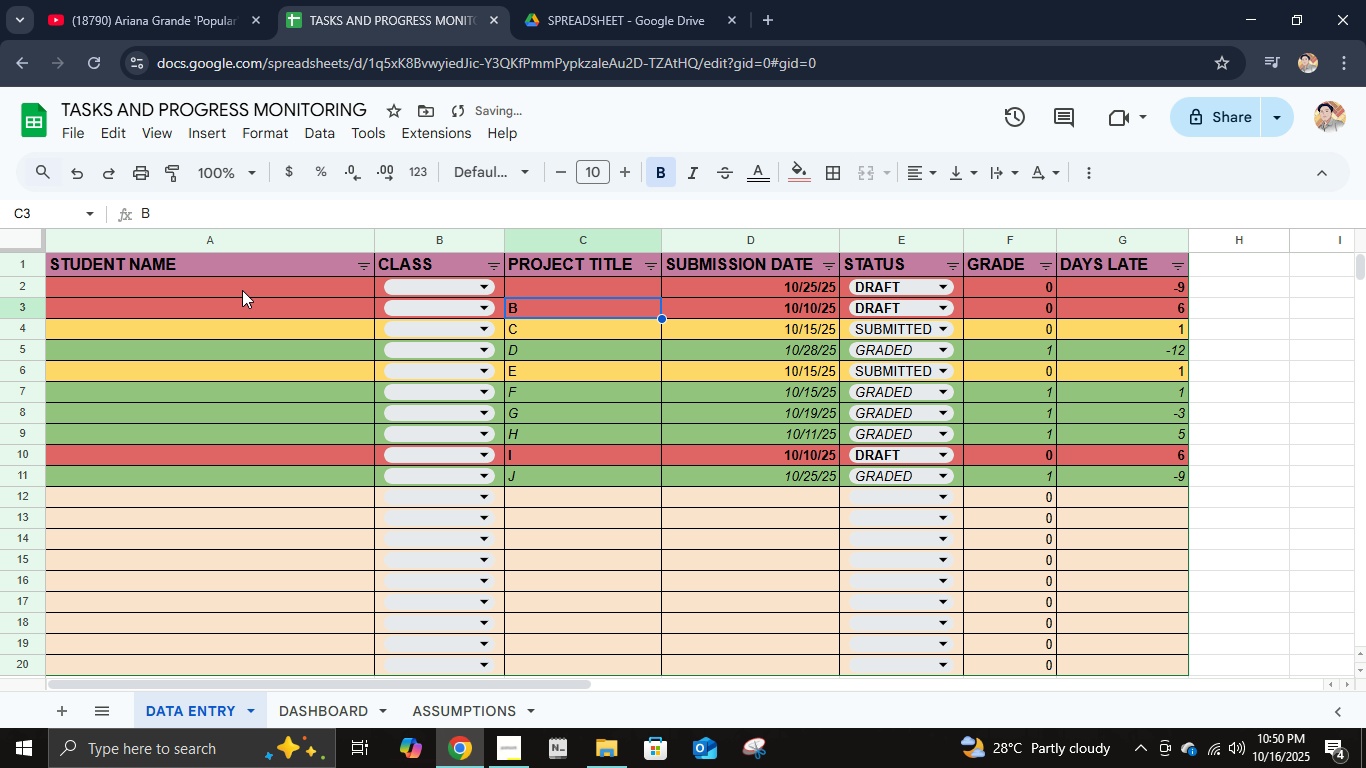 
key(ArrowDown)
 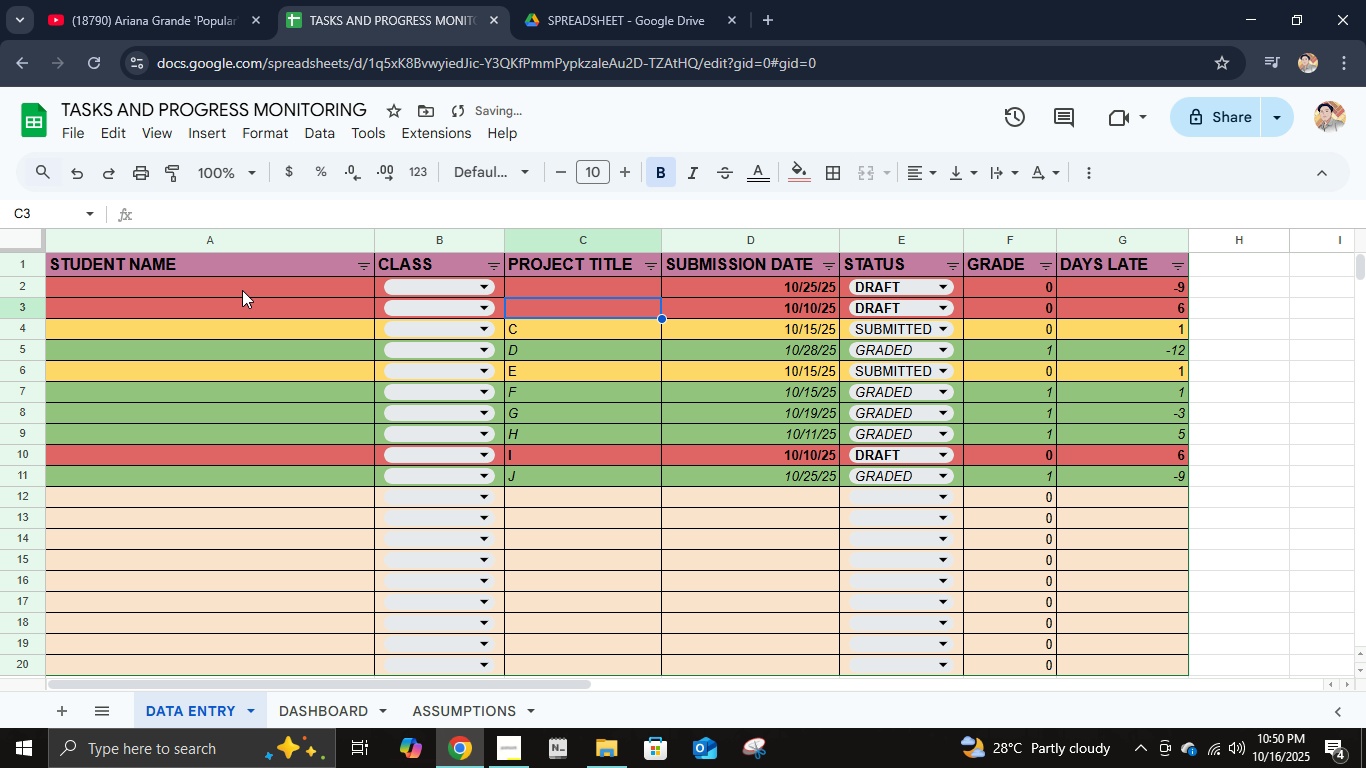 
key(Delete)
 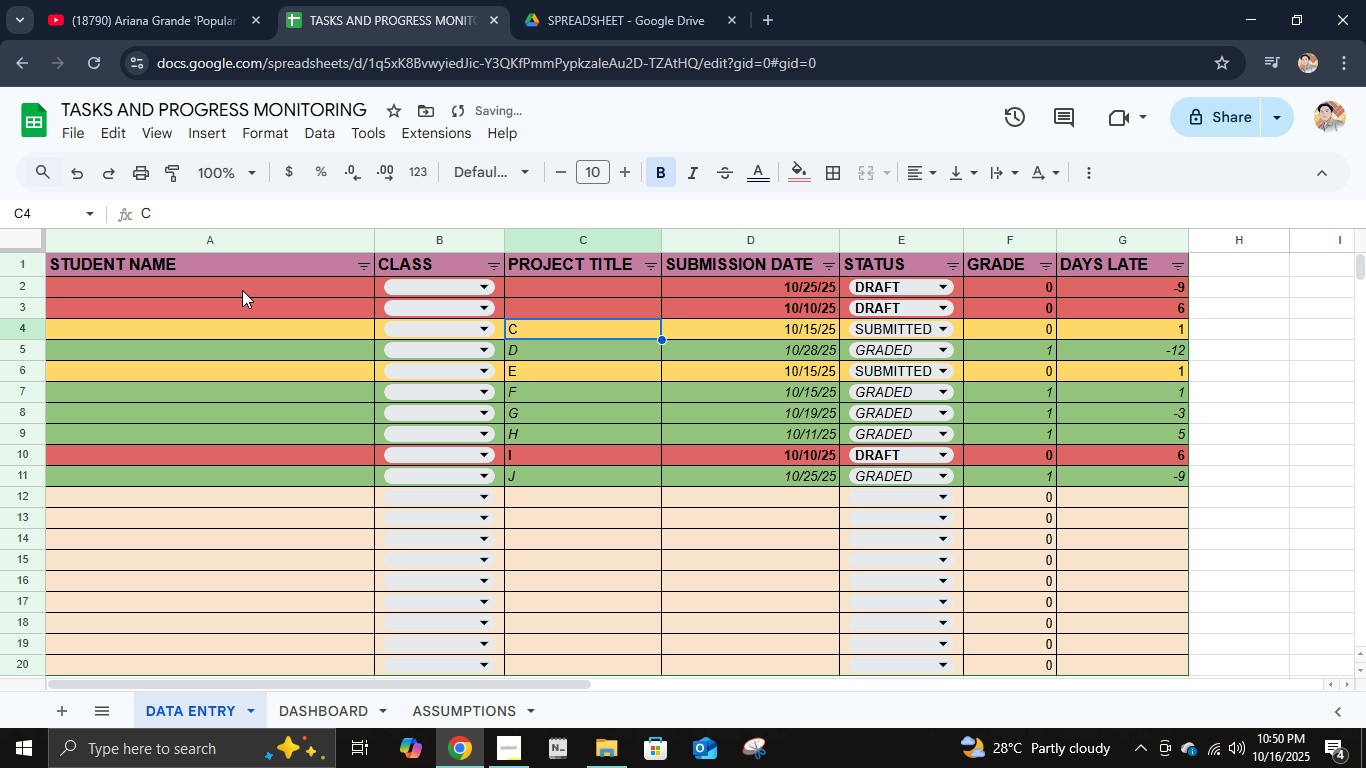 
key(ArrowDown)
 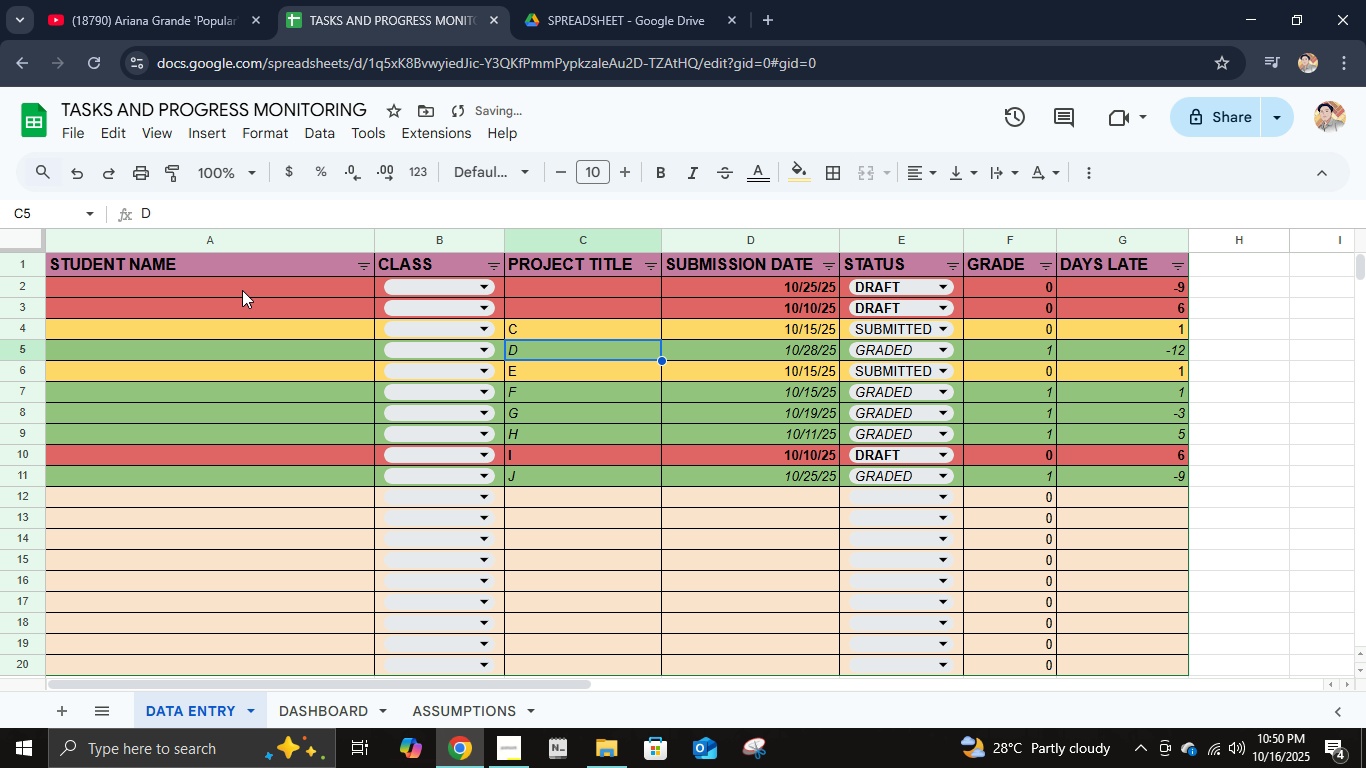 
key(ArrowDown)
 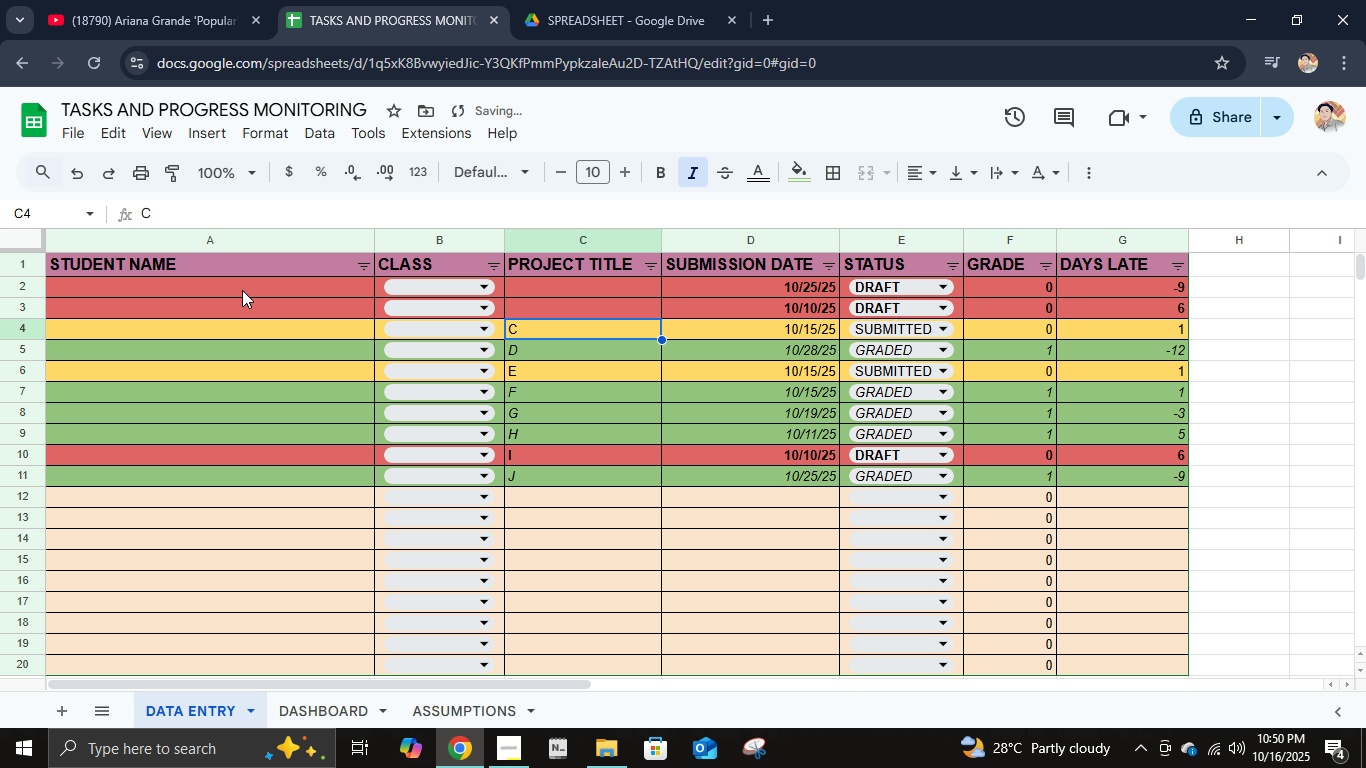 
key(ArrowUp)
 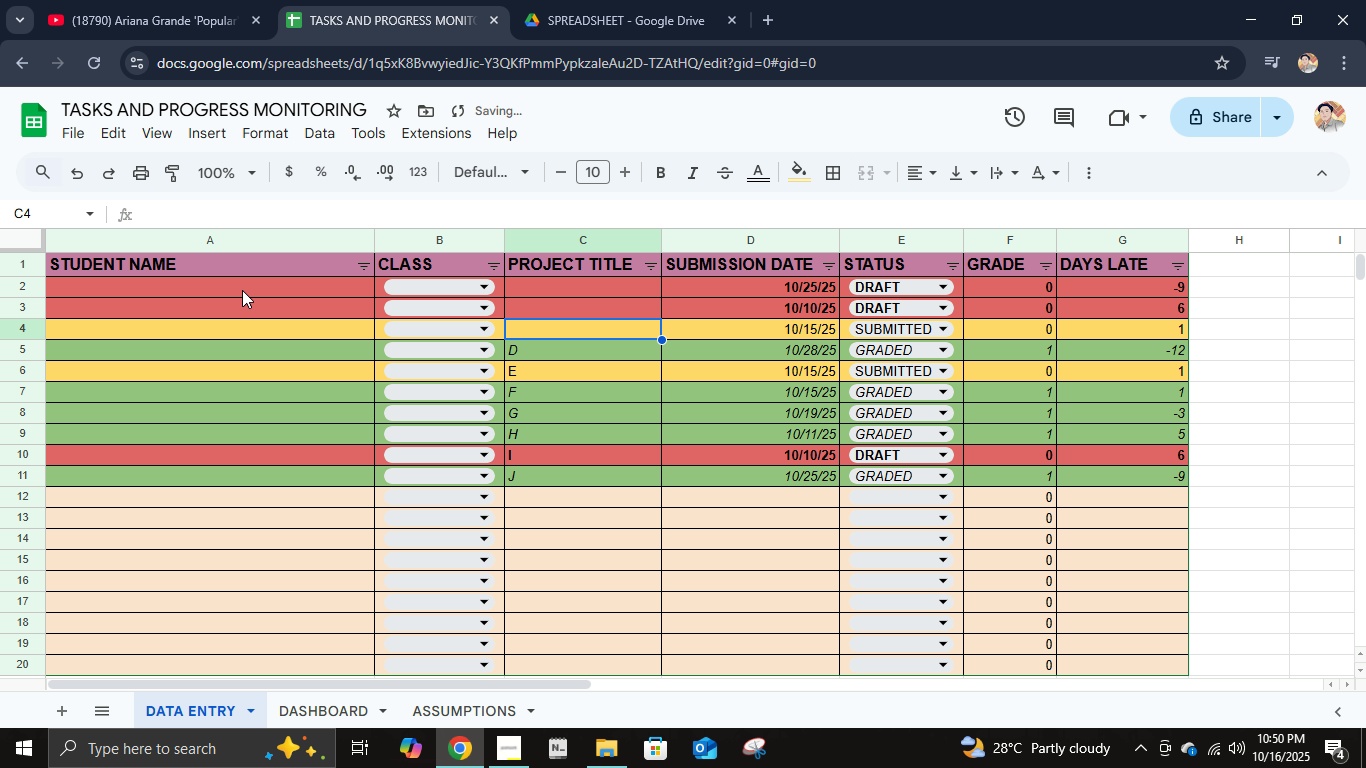 
key(Delete)
 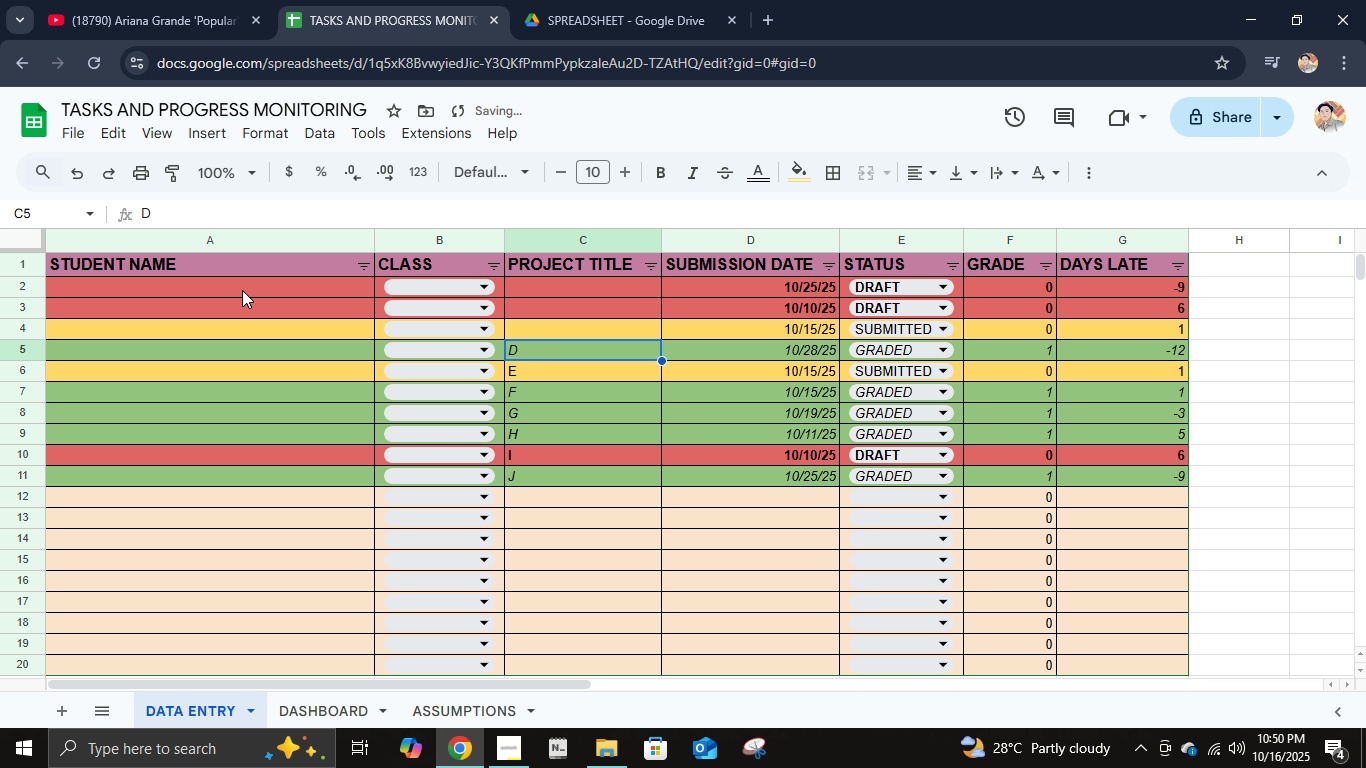 
key(ArrowDown)
 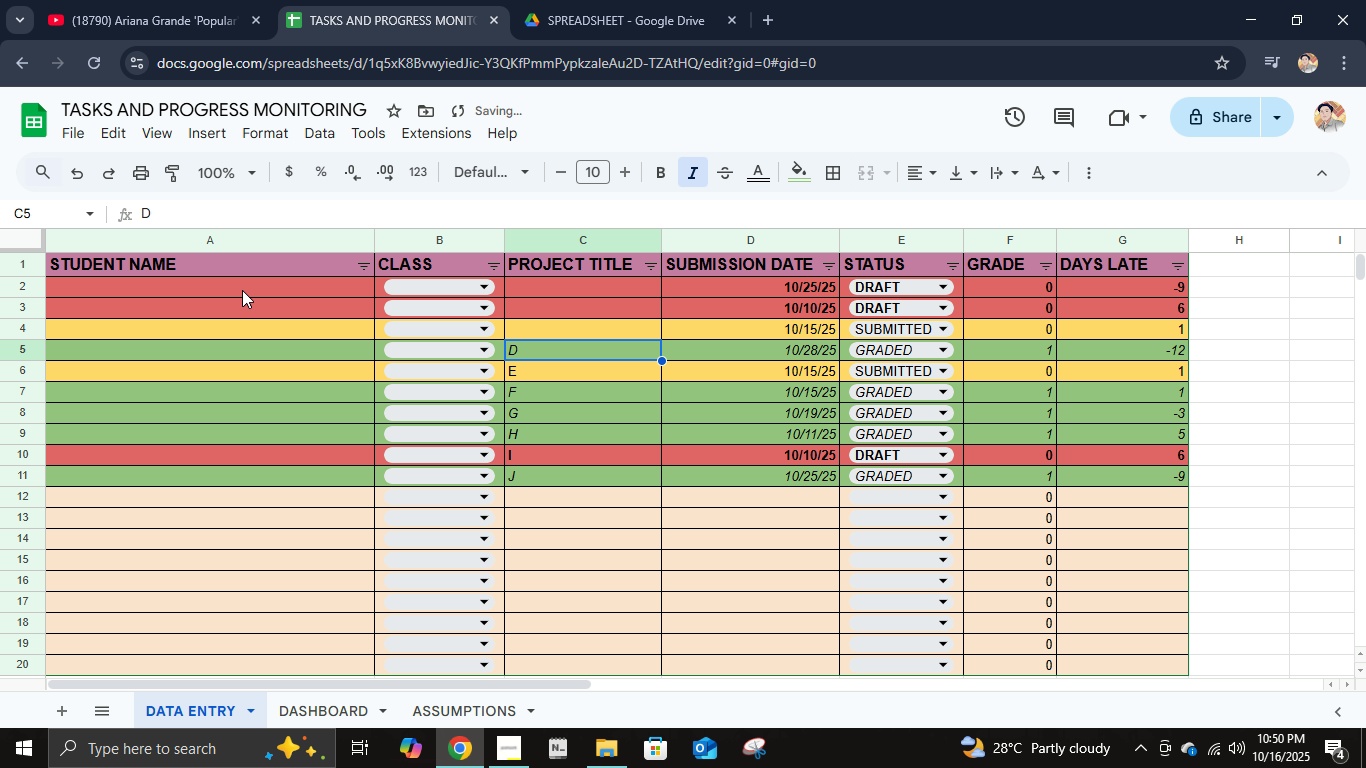 
key(Delete)
 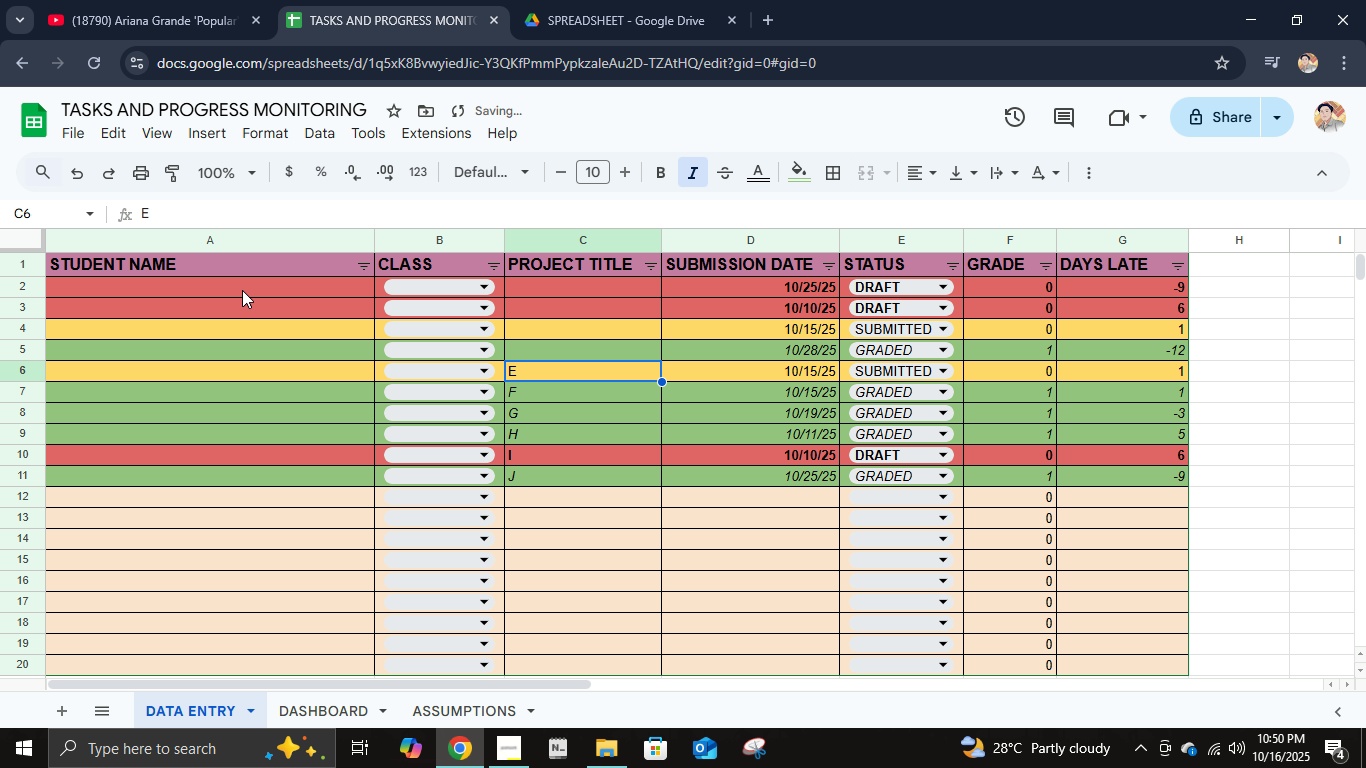 
key(ArrowDown)
 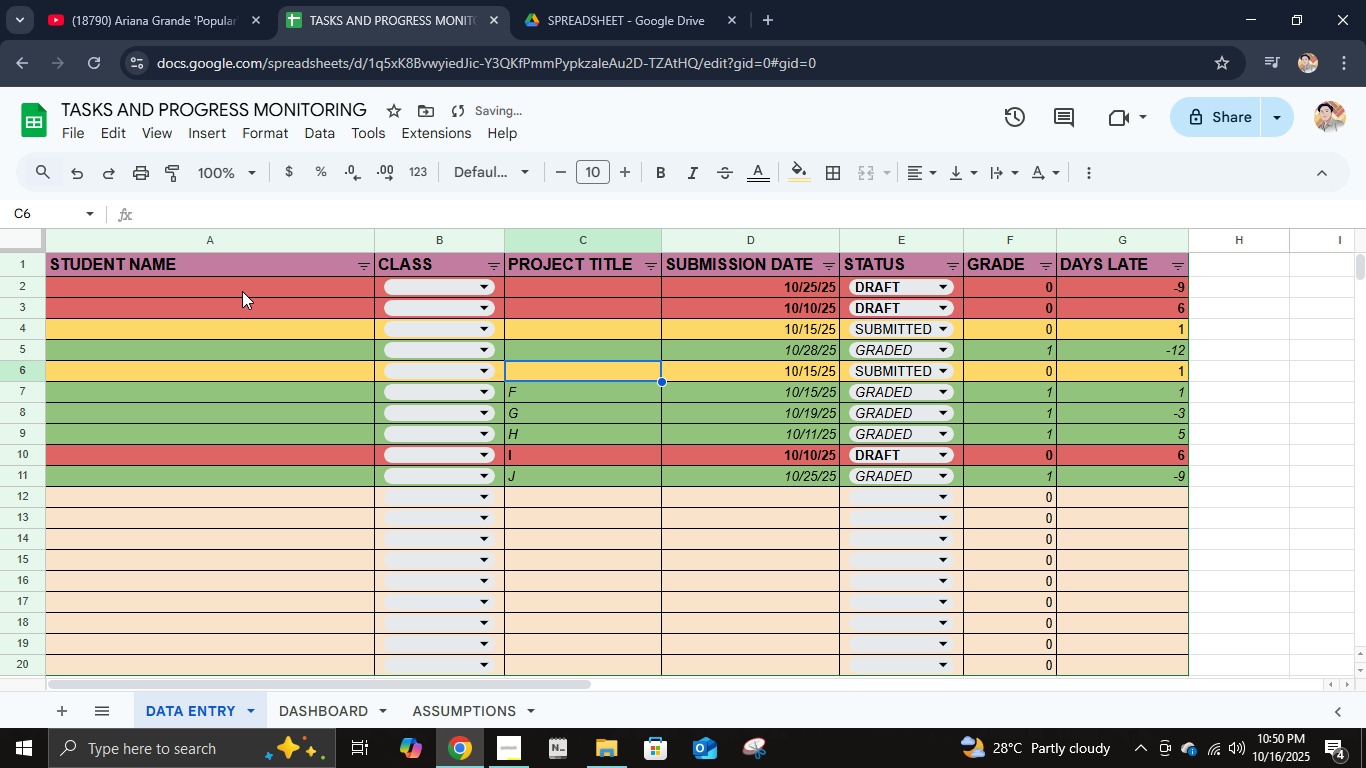 
key(Delete)
 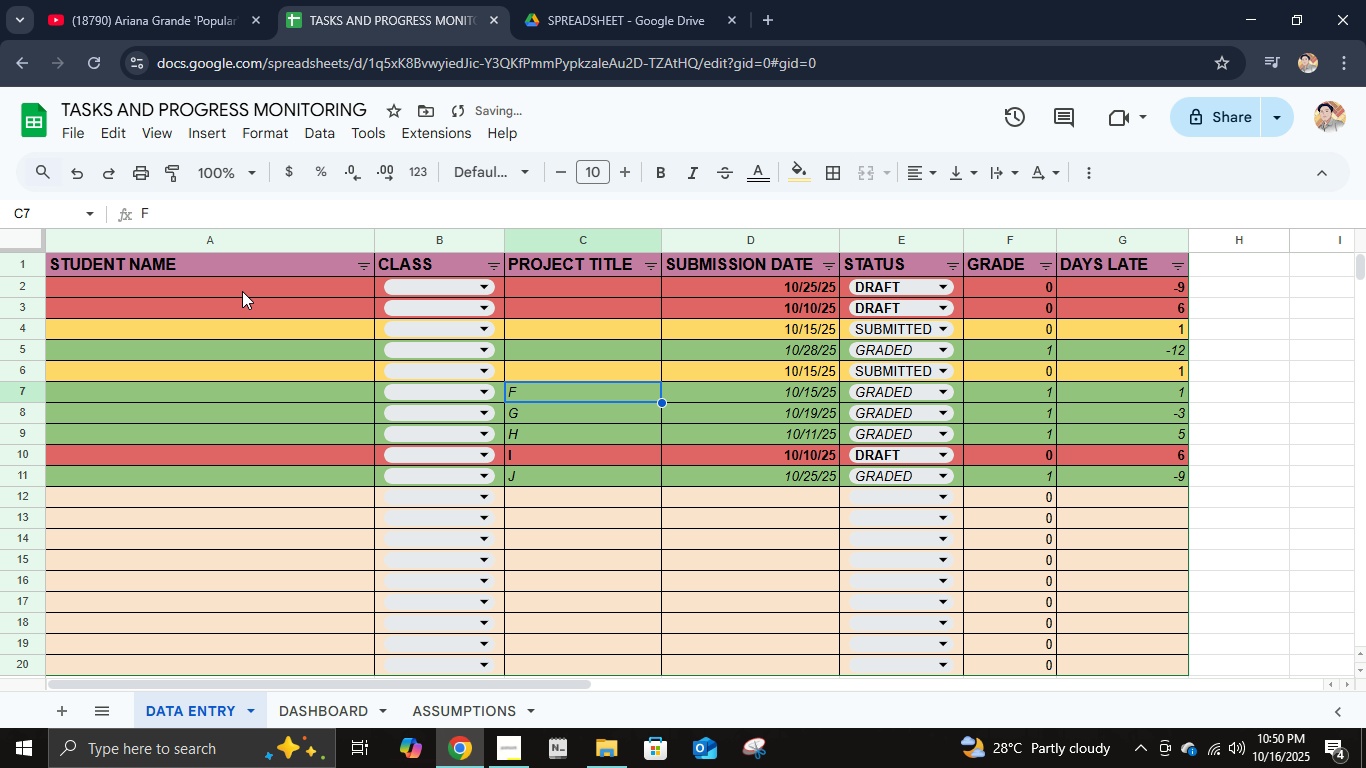 
key(ArrowDown)
 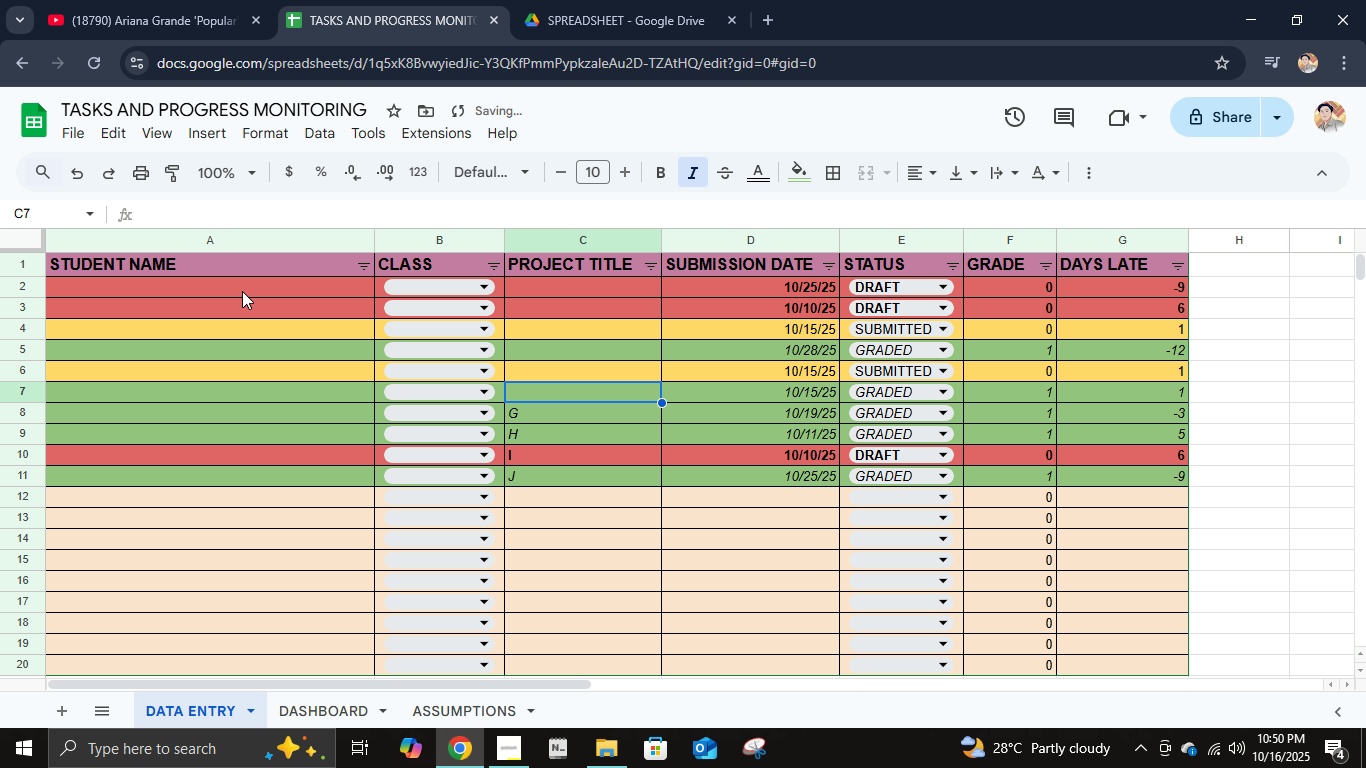 
key(Delete)
 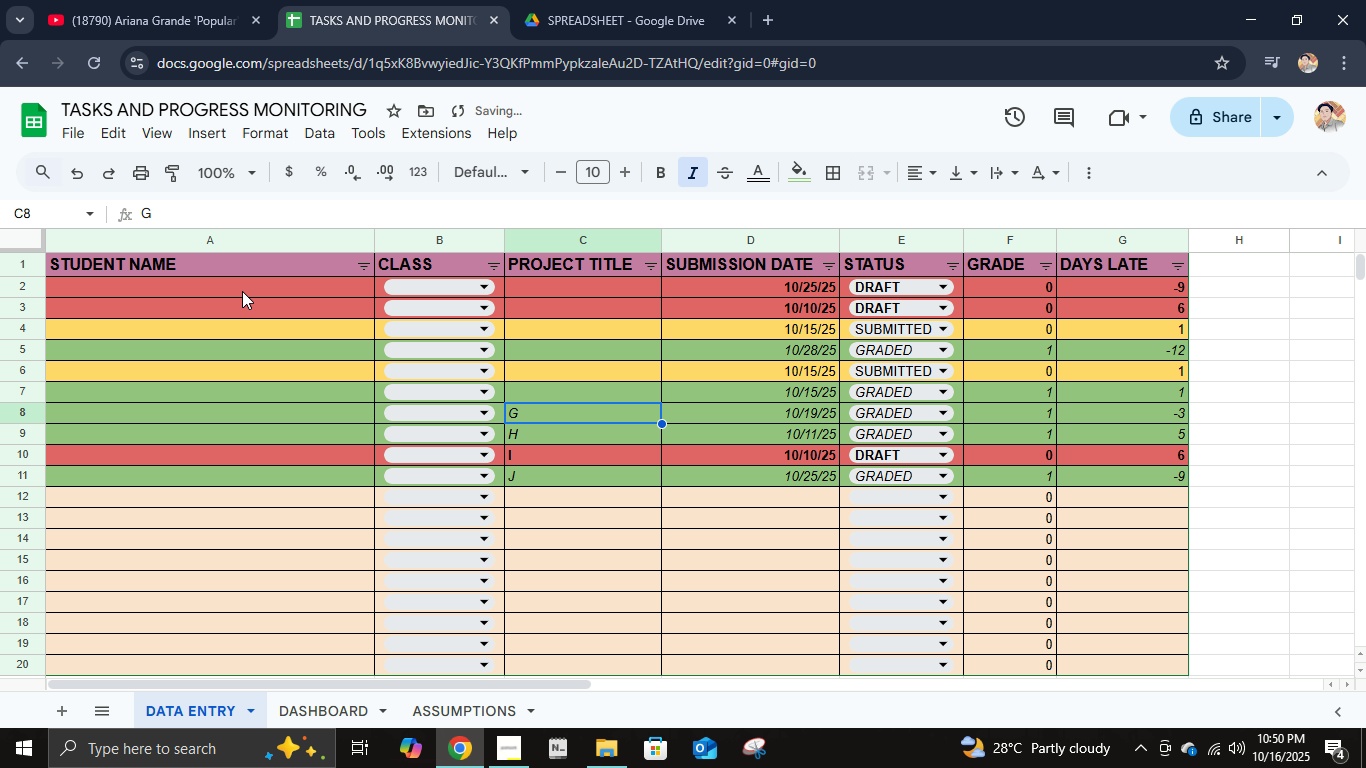 
key(ArrowDown)
 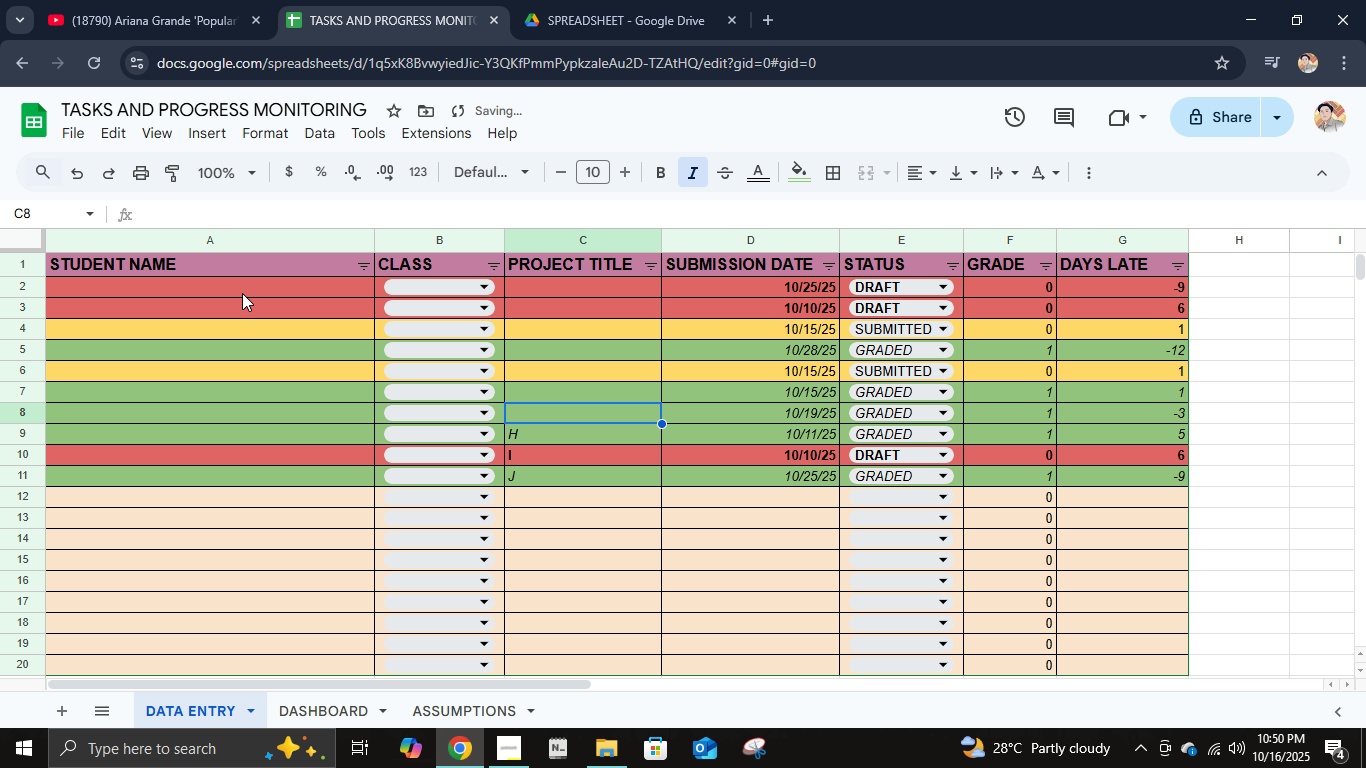 
key(Delete)
 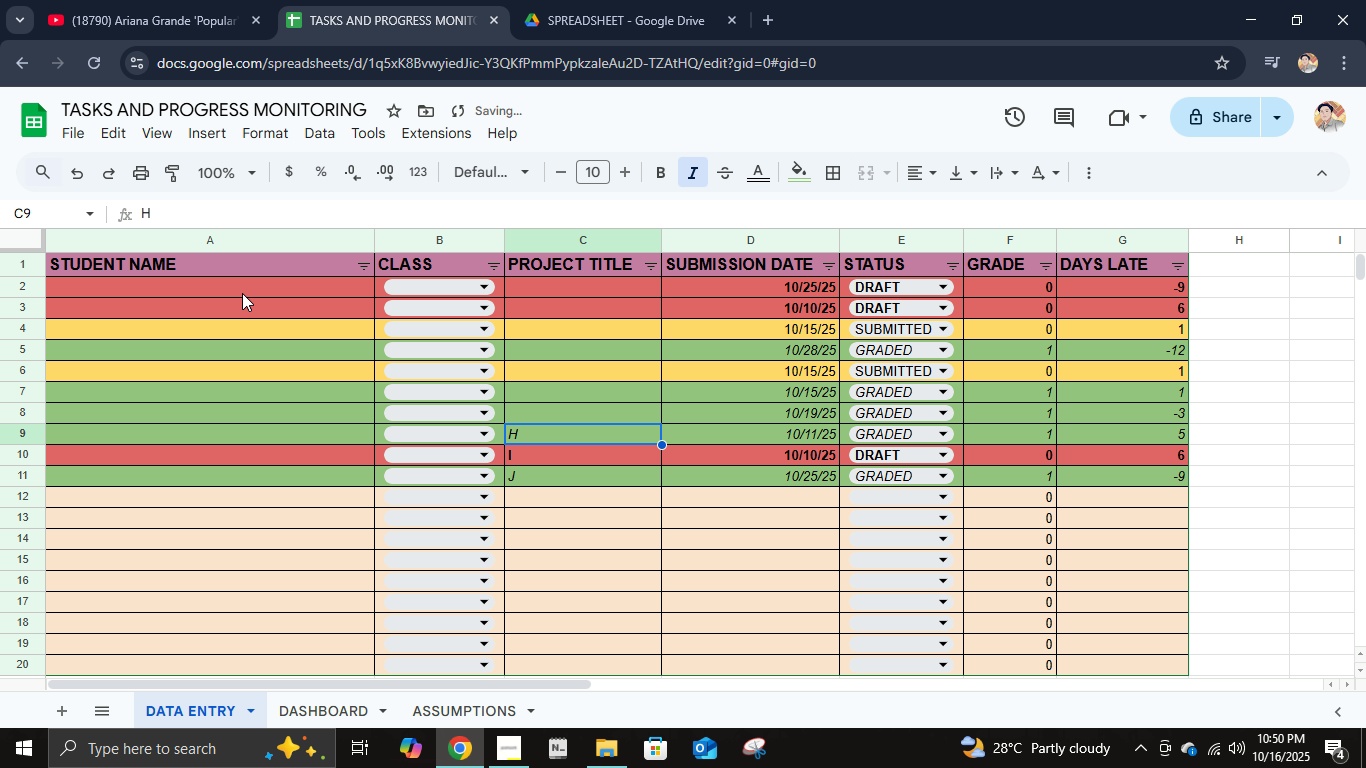 
key(ArrowDown)
 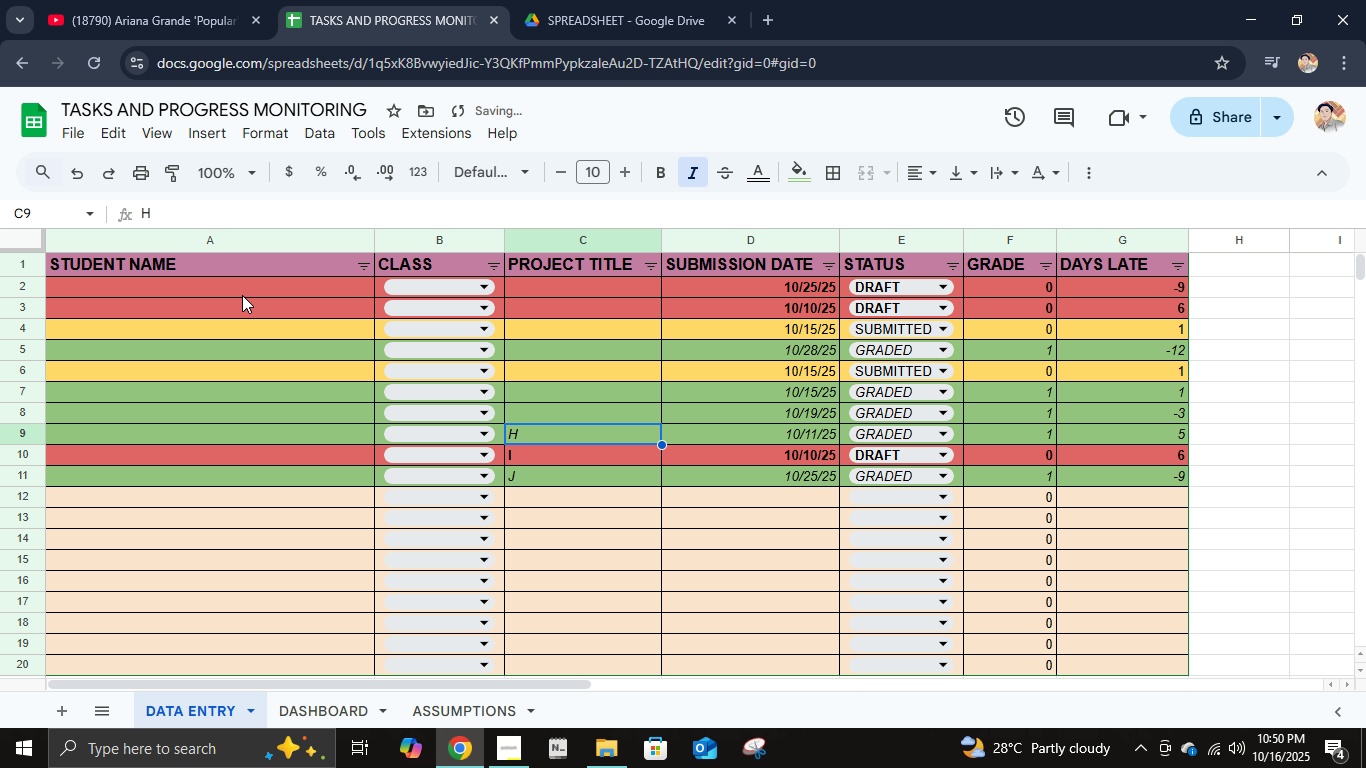 
key(Delete)
 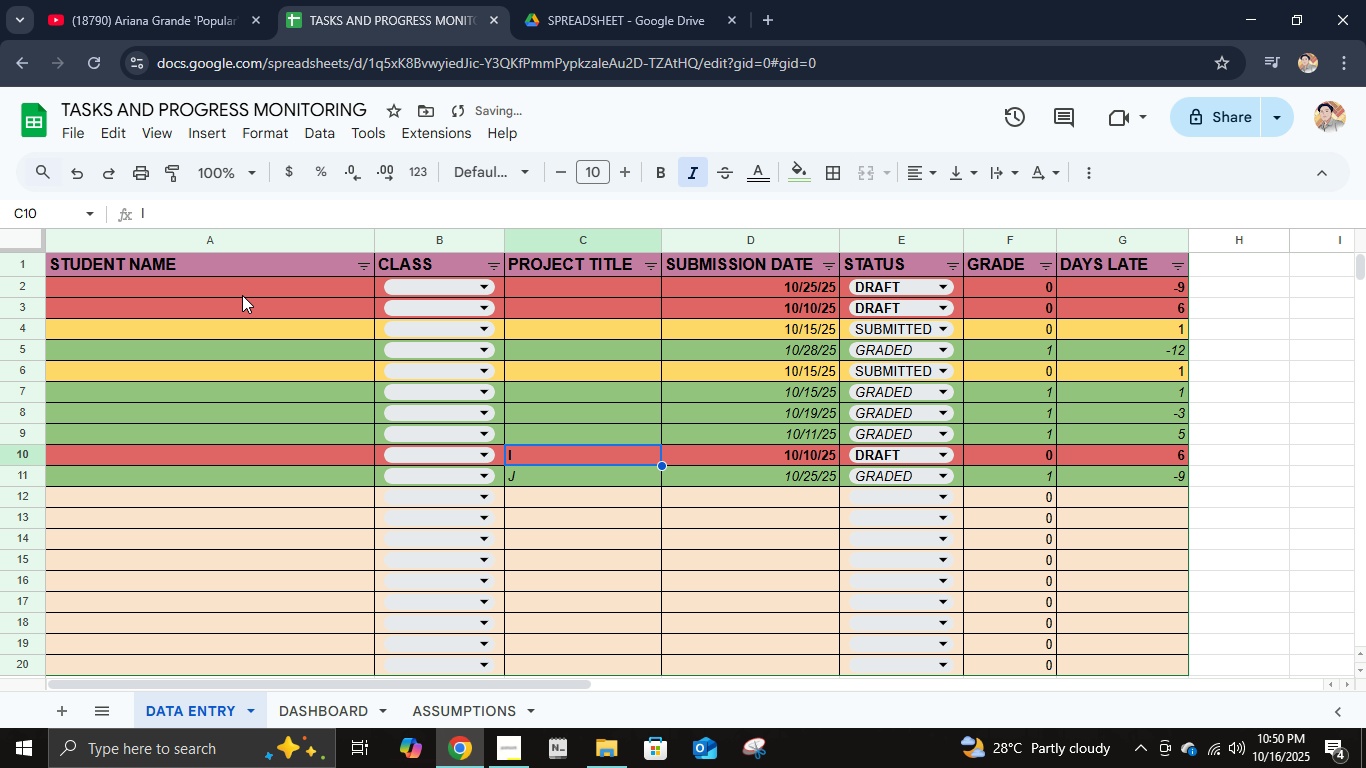 
key(ArrowDown)
 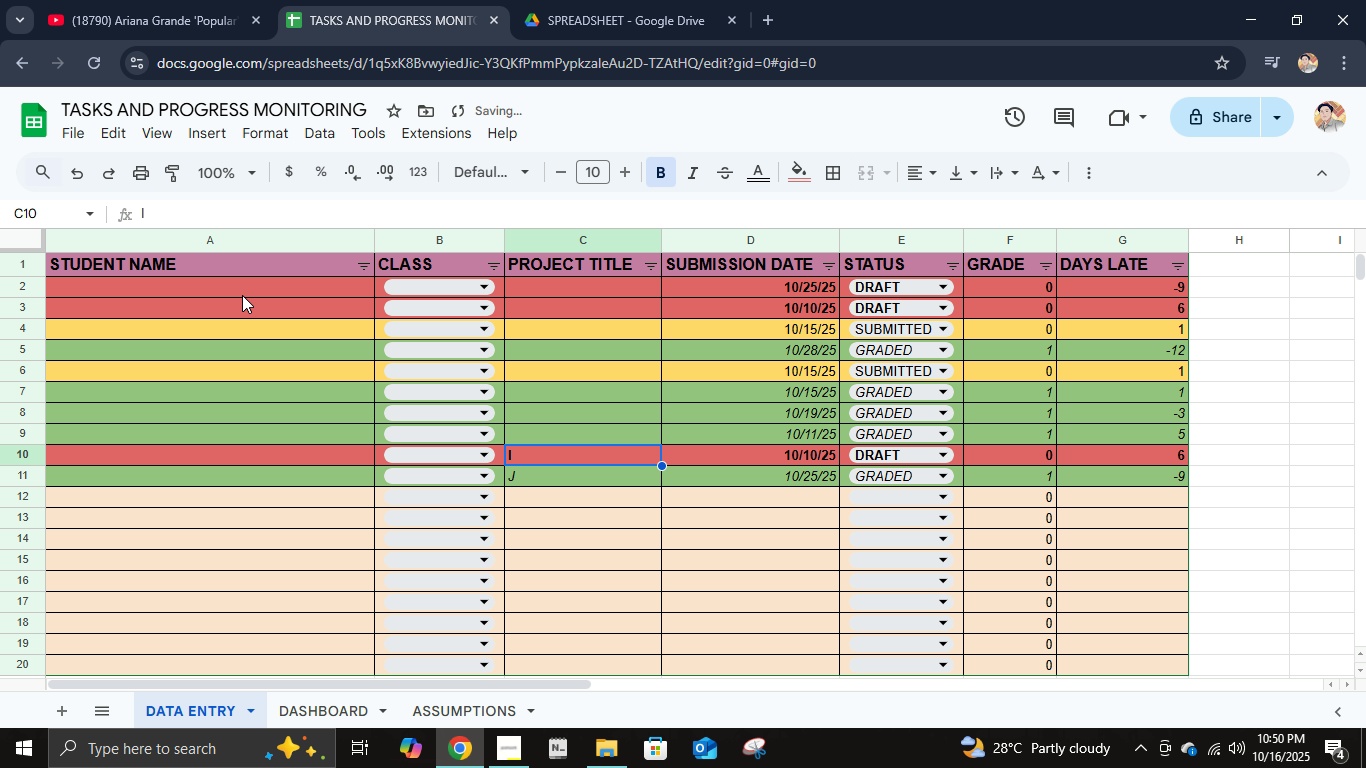 
key(Delete)
 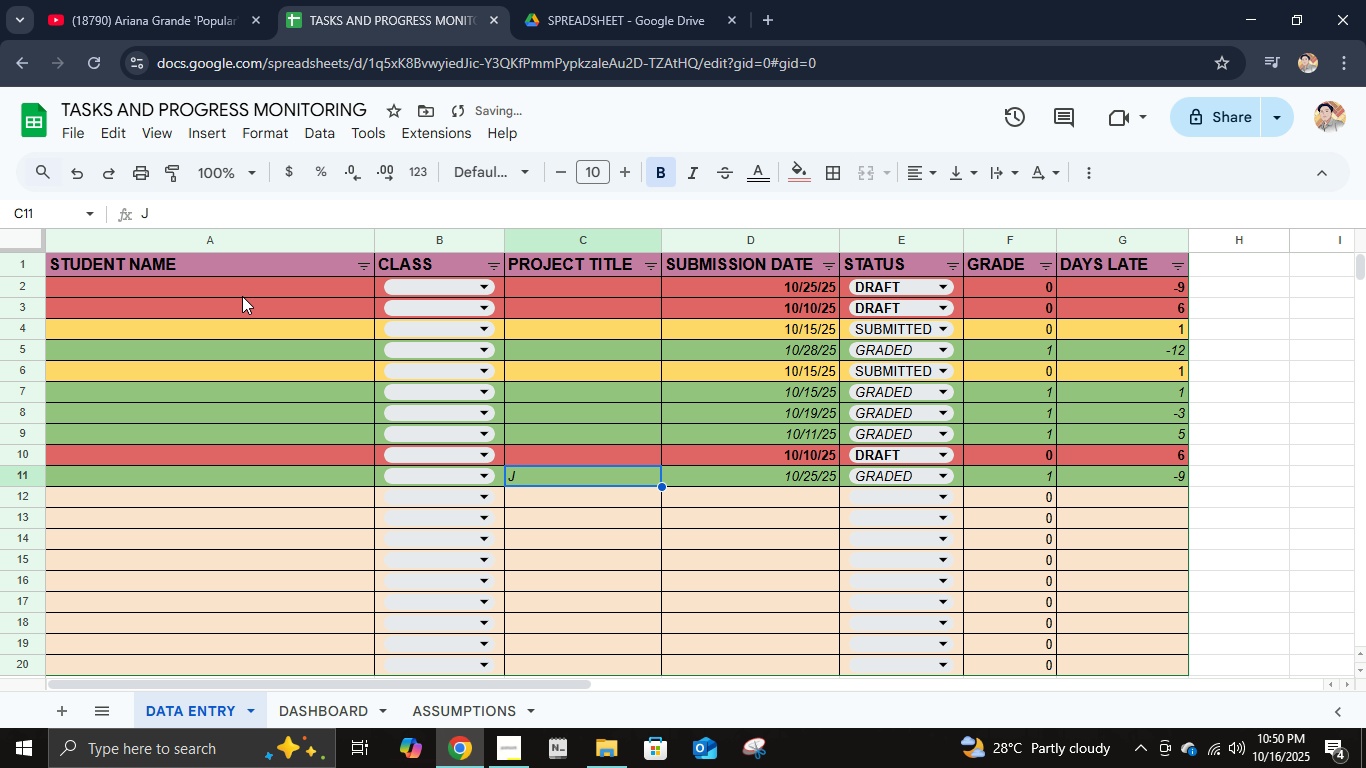 
key(ArrowDown)
 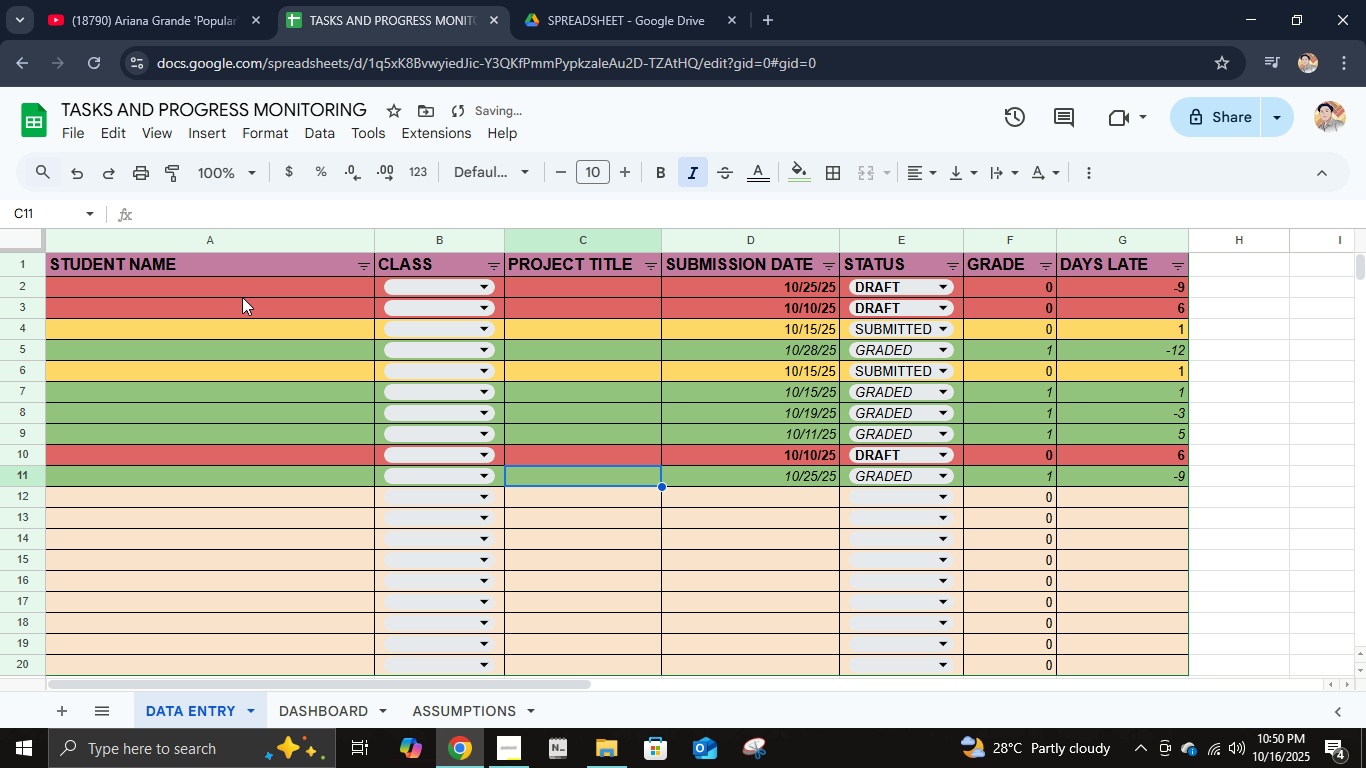 
key(Delete)
 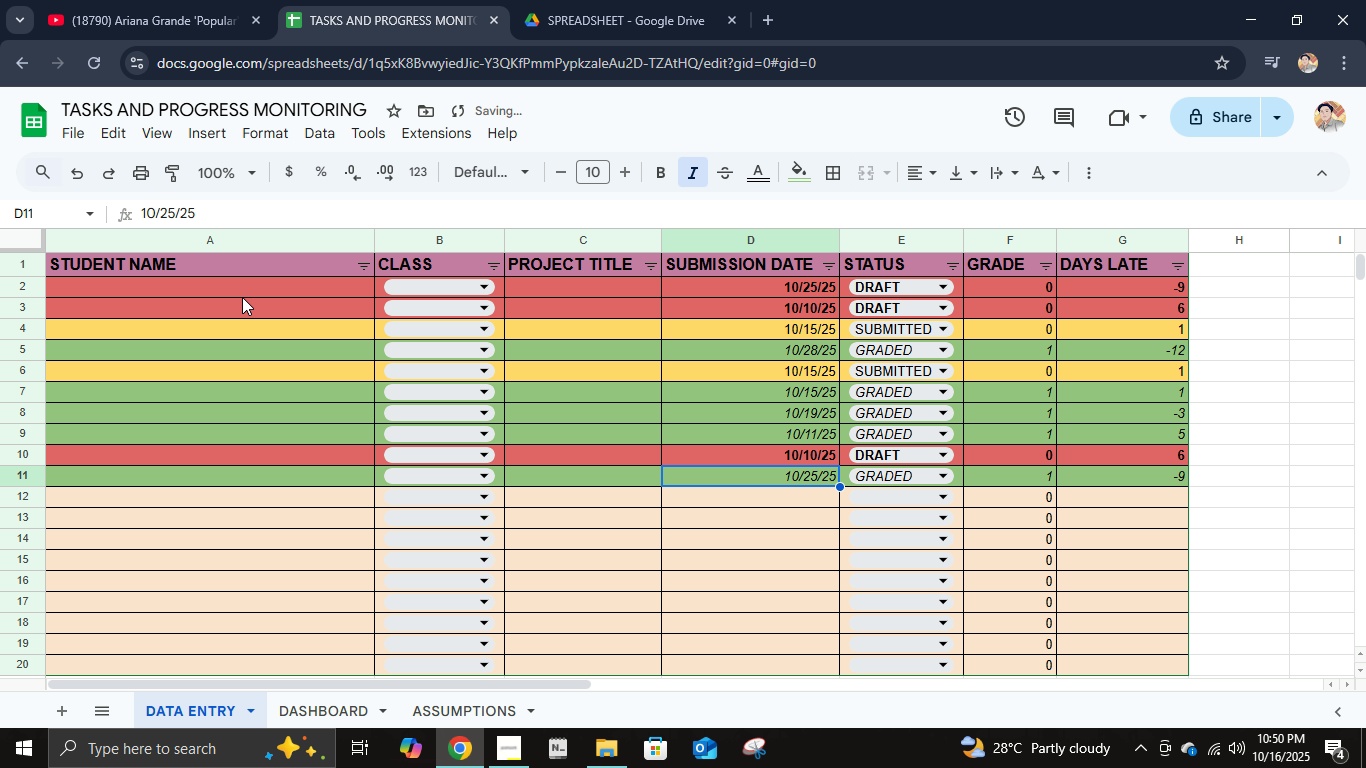 
key(ArrowRight)
 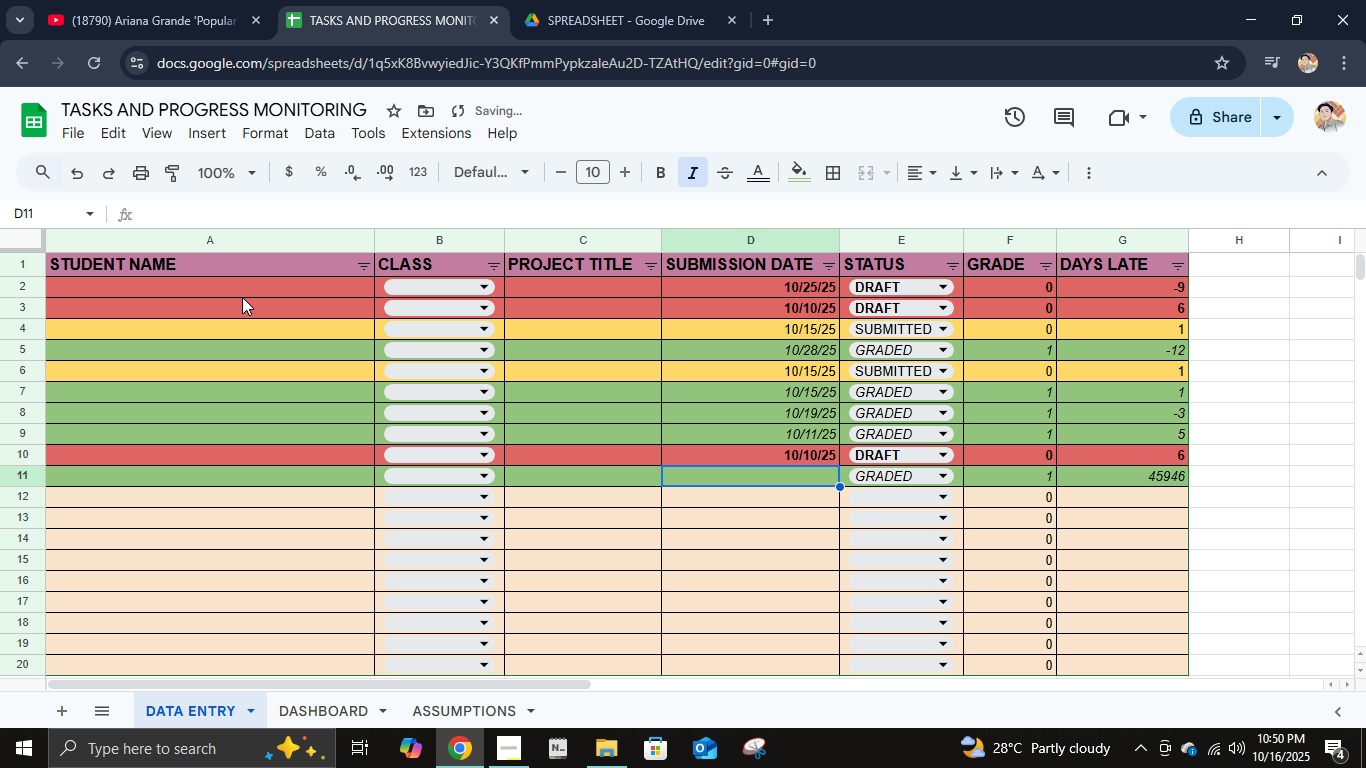 
key(Delete)
 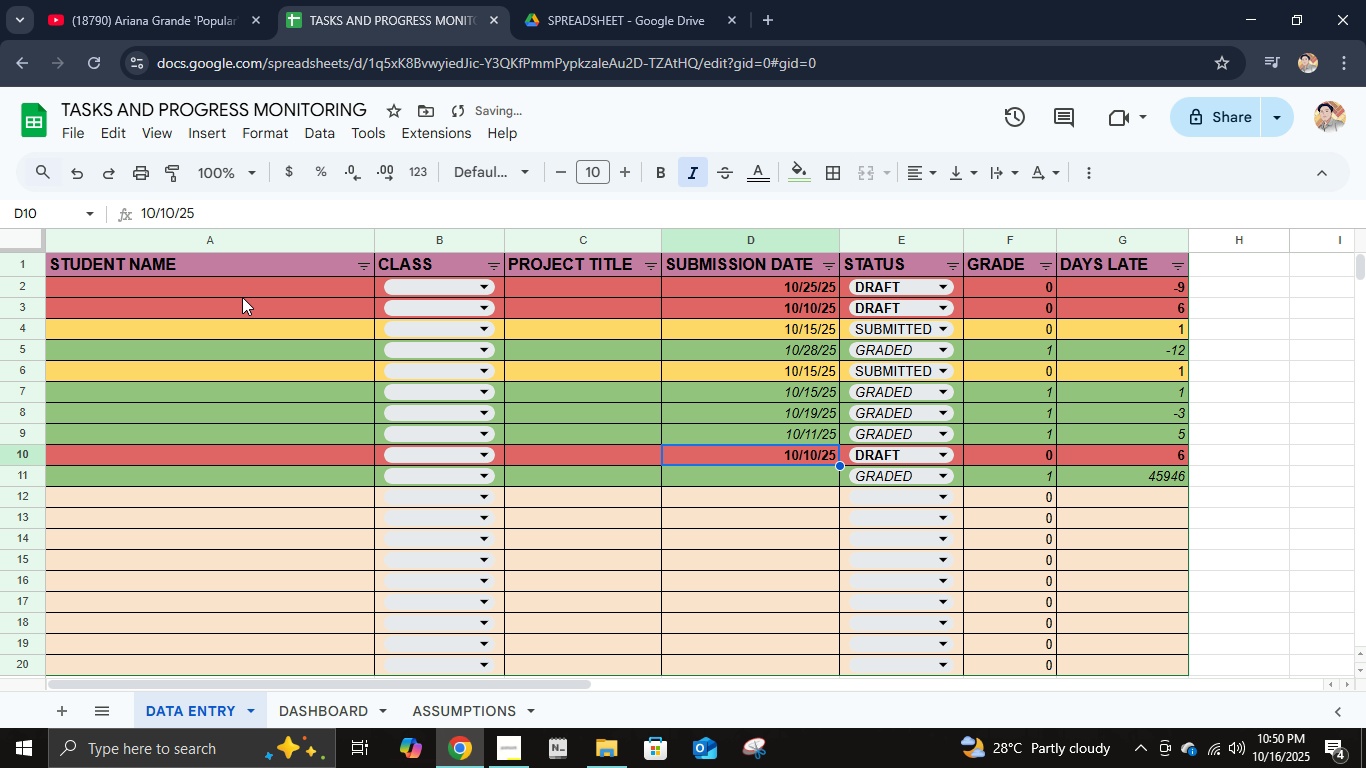 
key(ArrowUp)
 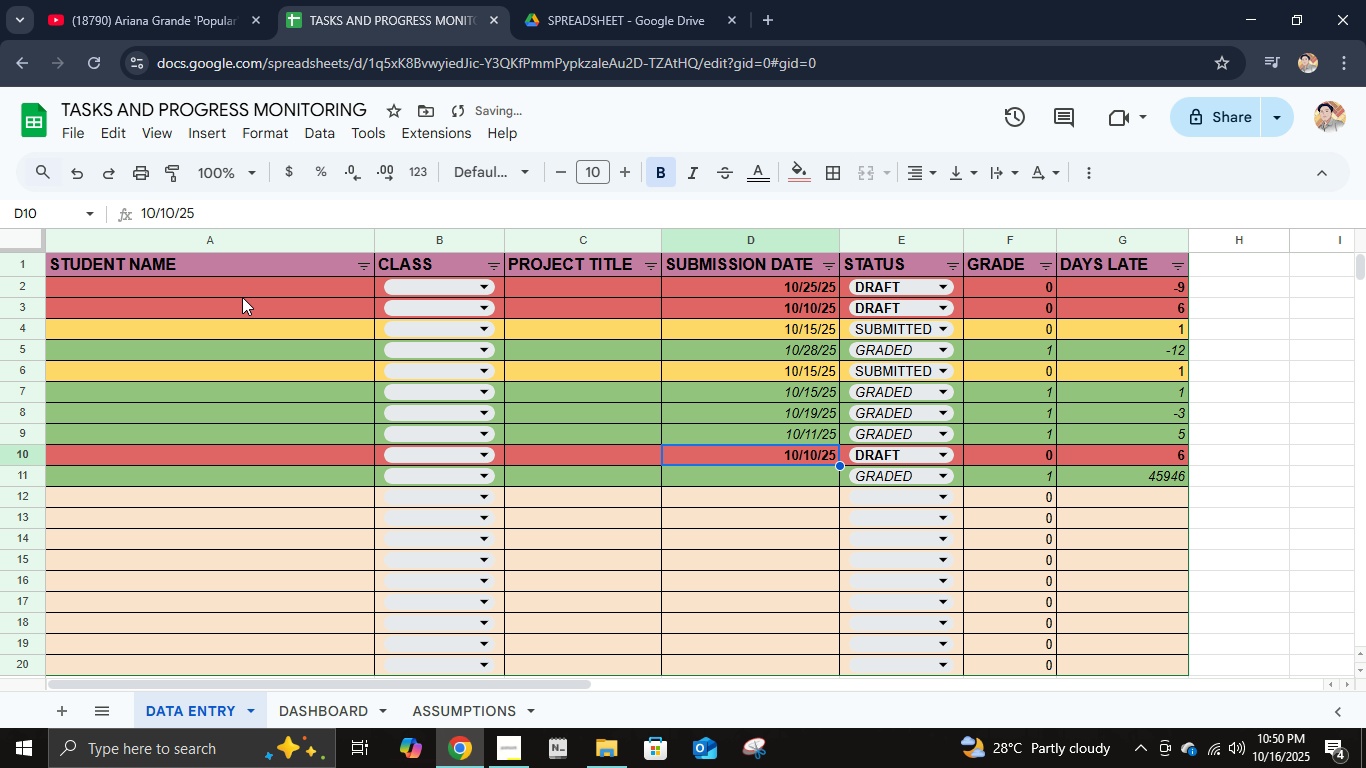 
key(Delete)
 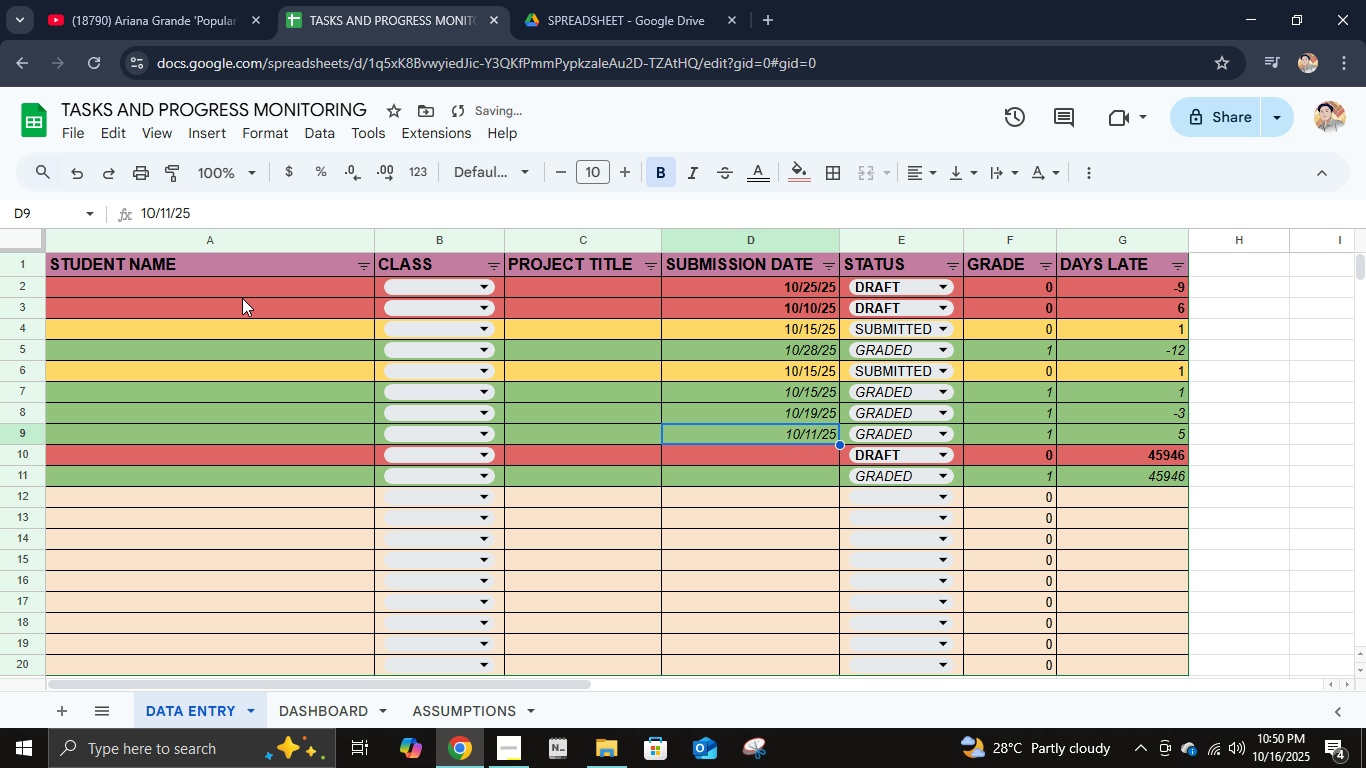 
key(ArrowUp)
 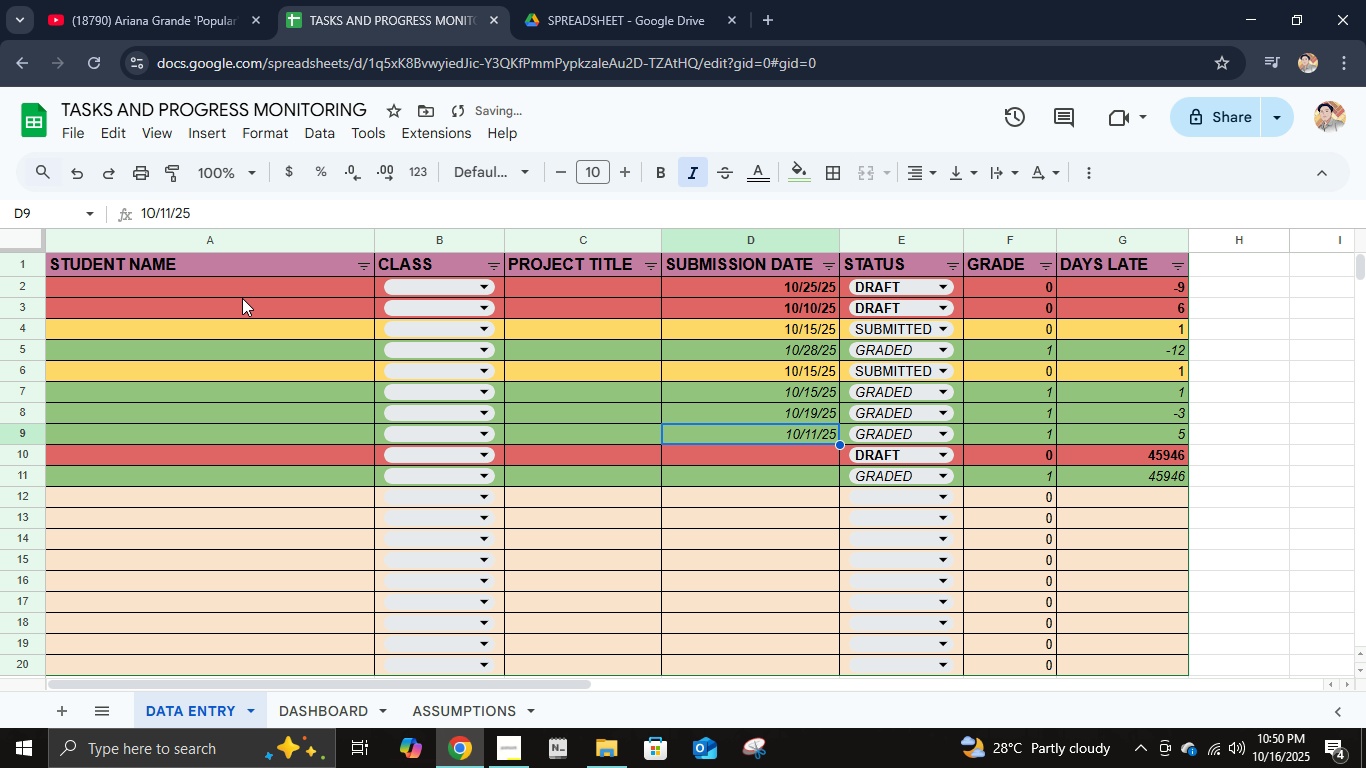 
key(Delete)
 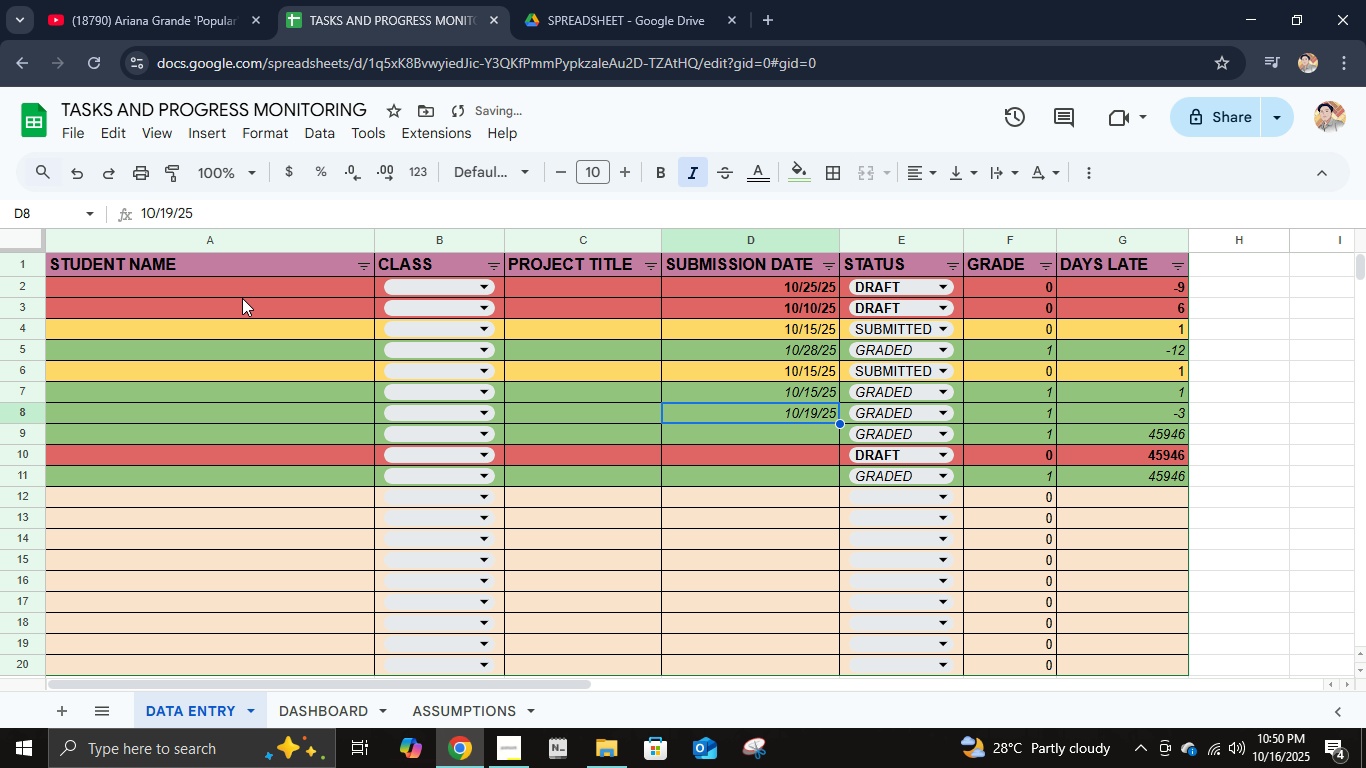 
key(ArrowUp)
 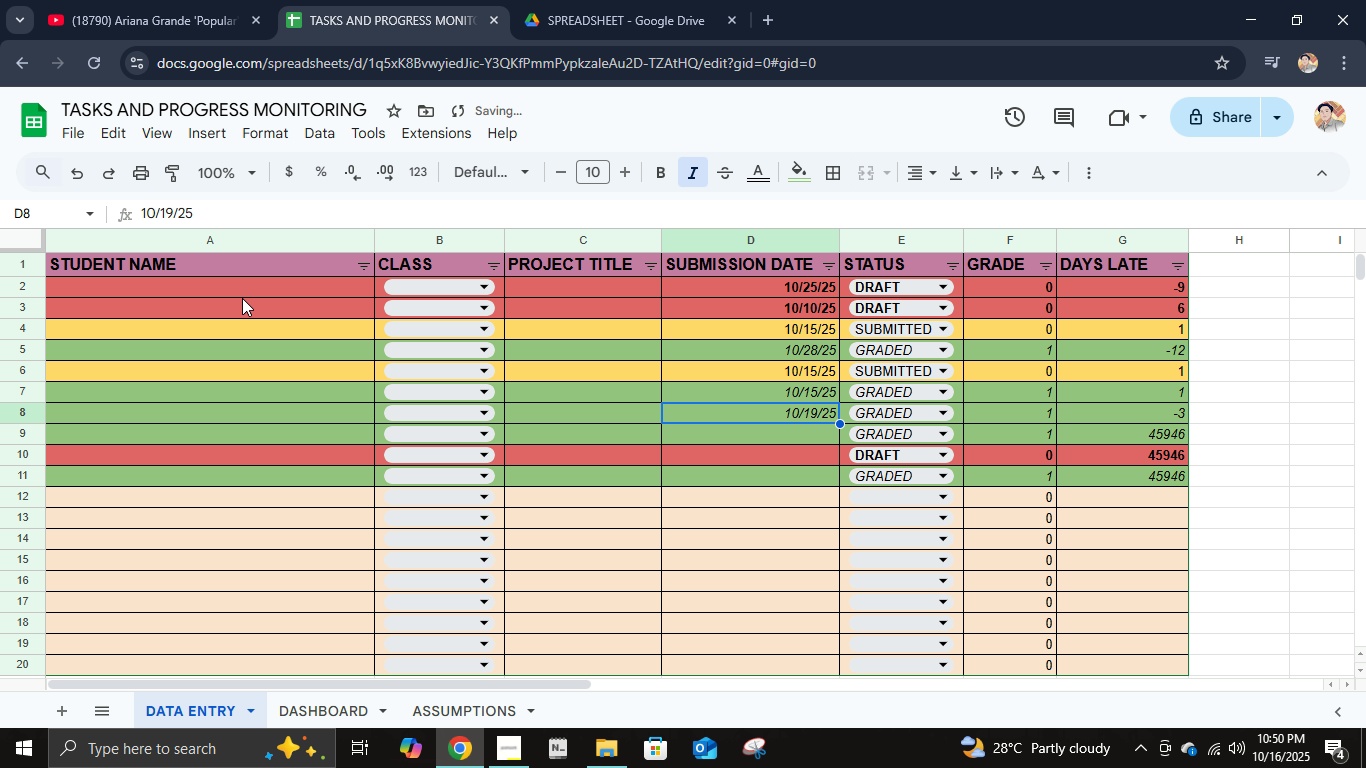 
key(Delete)
 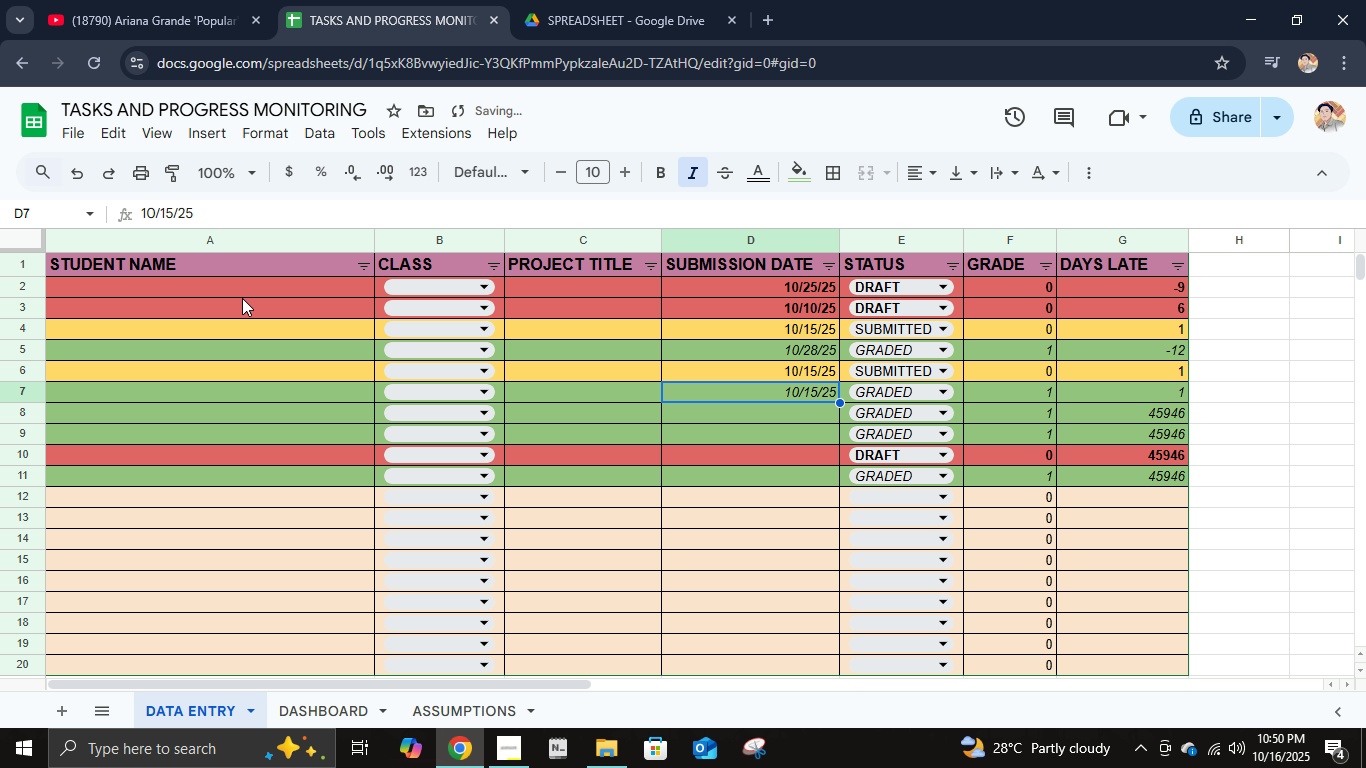 
key(ArrowUp)
 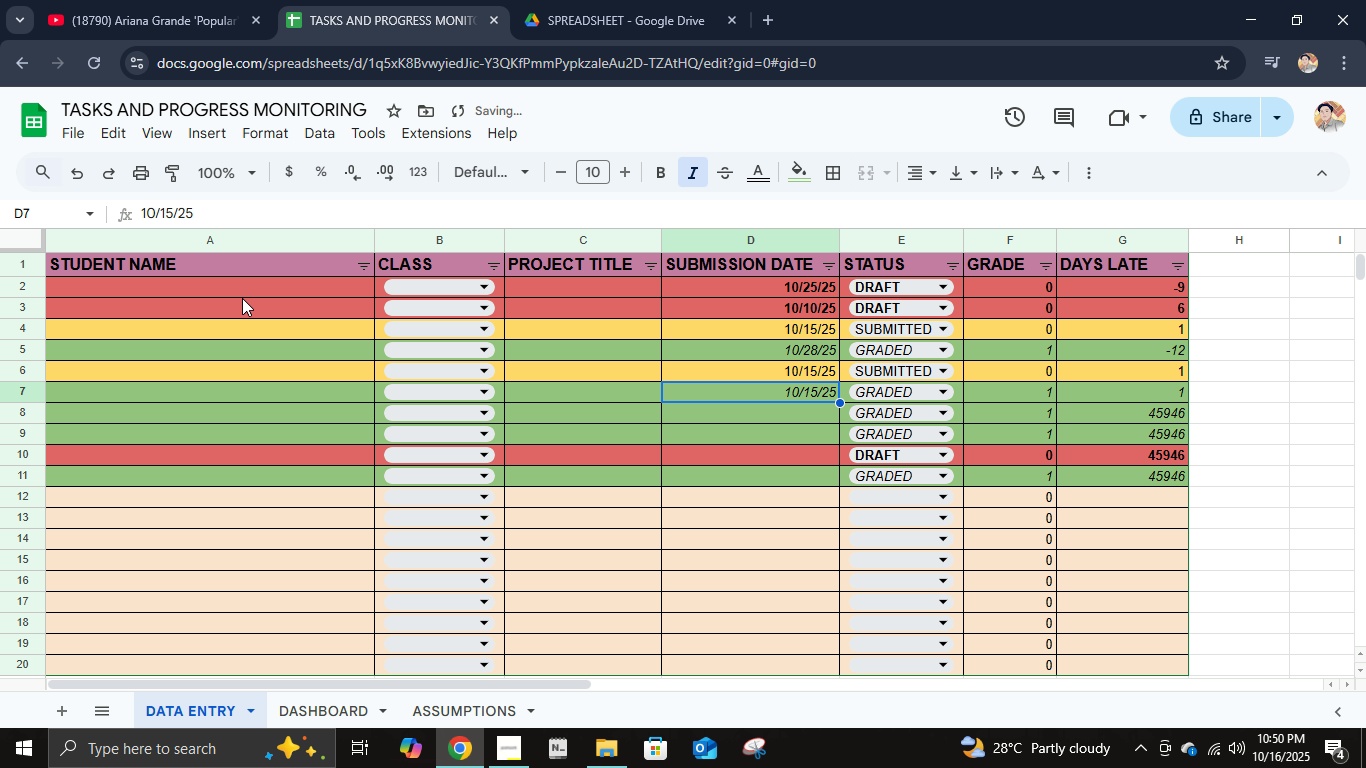 
key(Delete)
 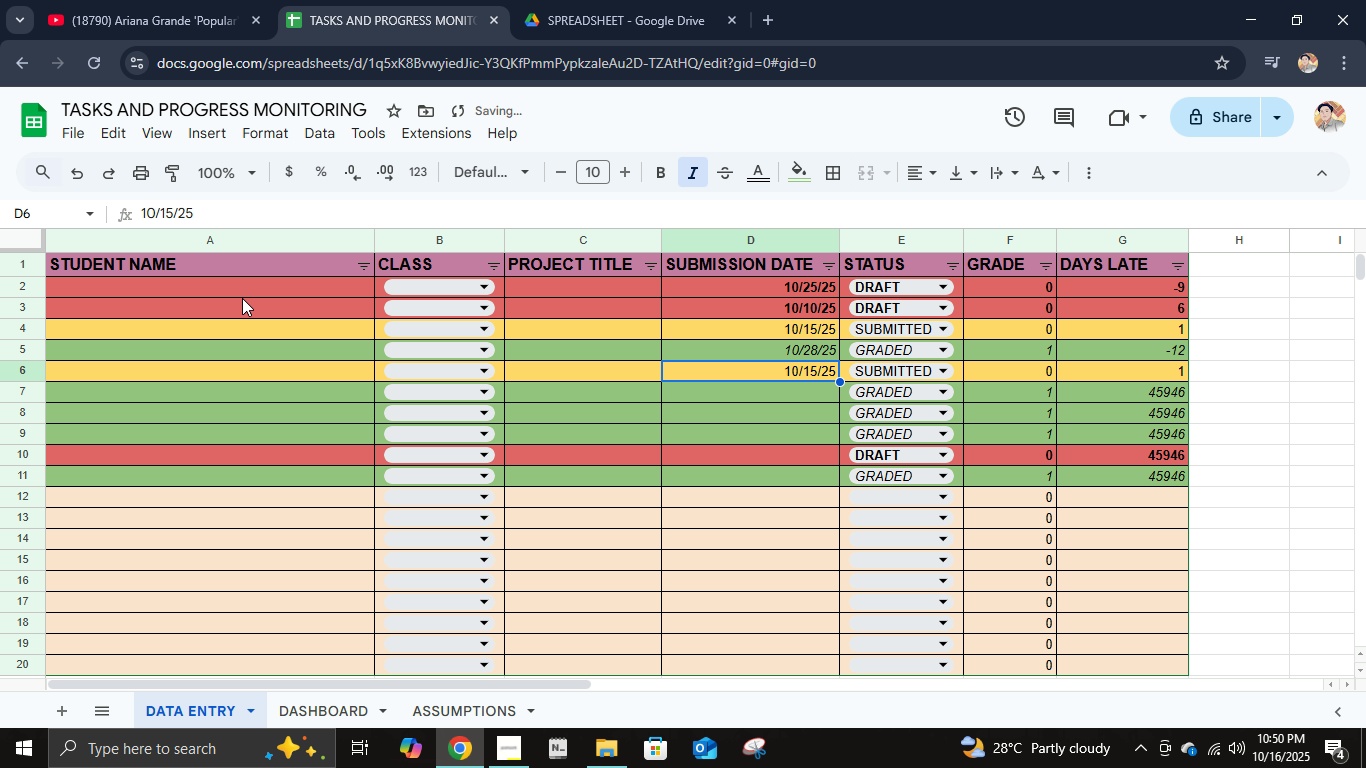 
key(ArrowUp)
 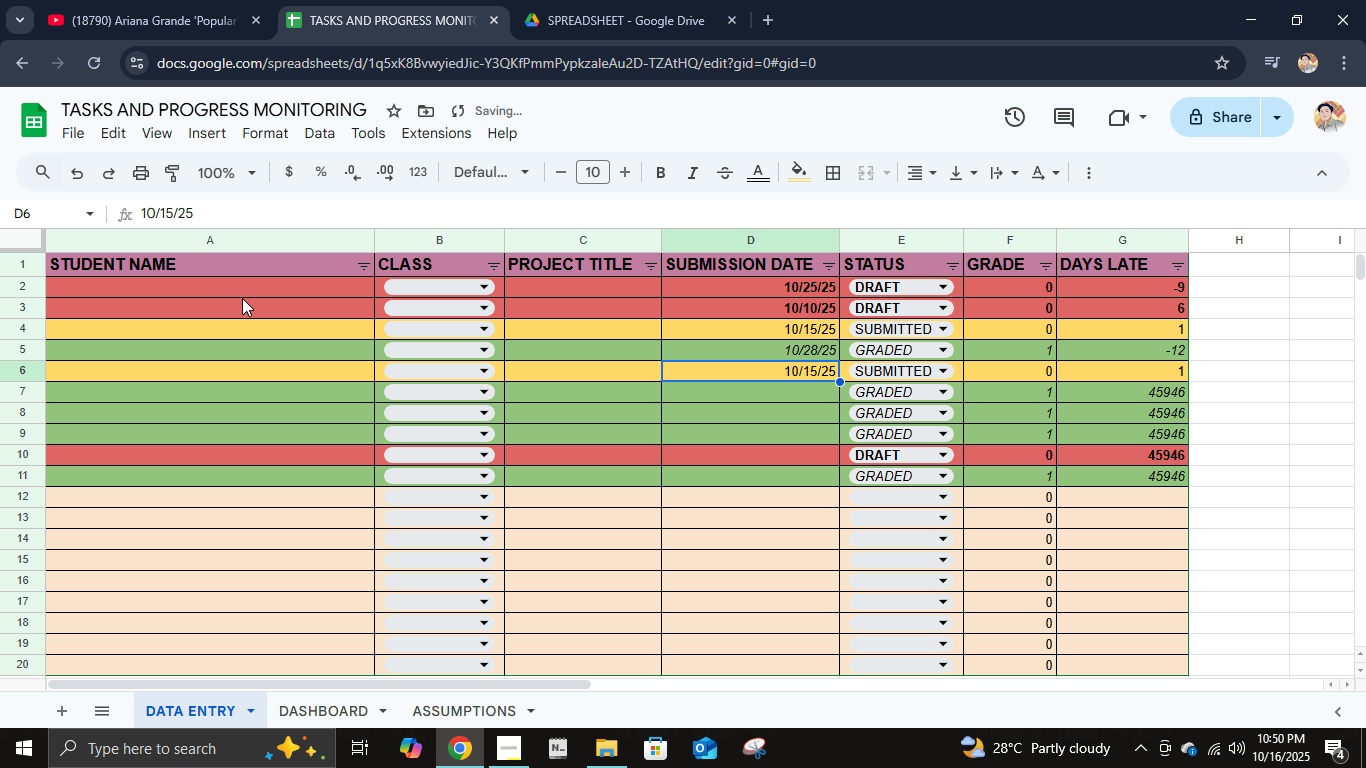 
key(Delete)
 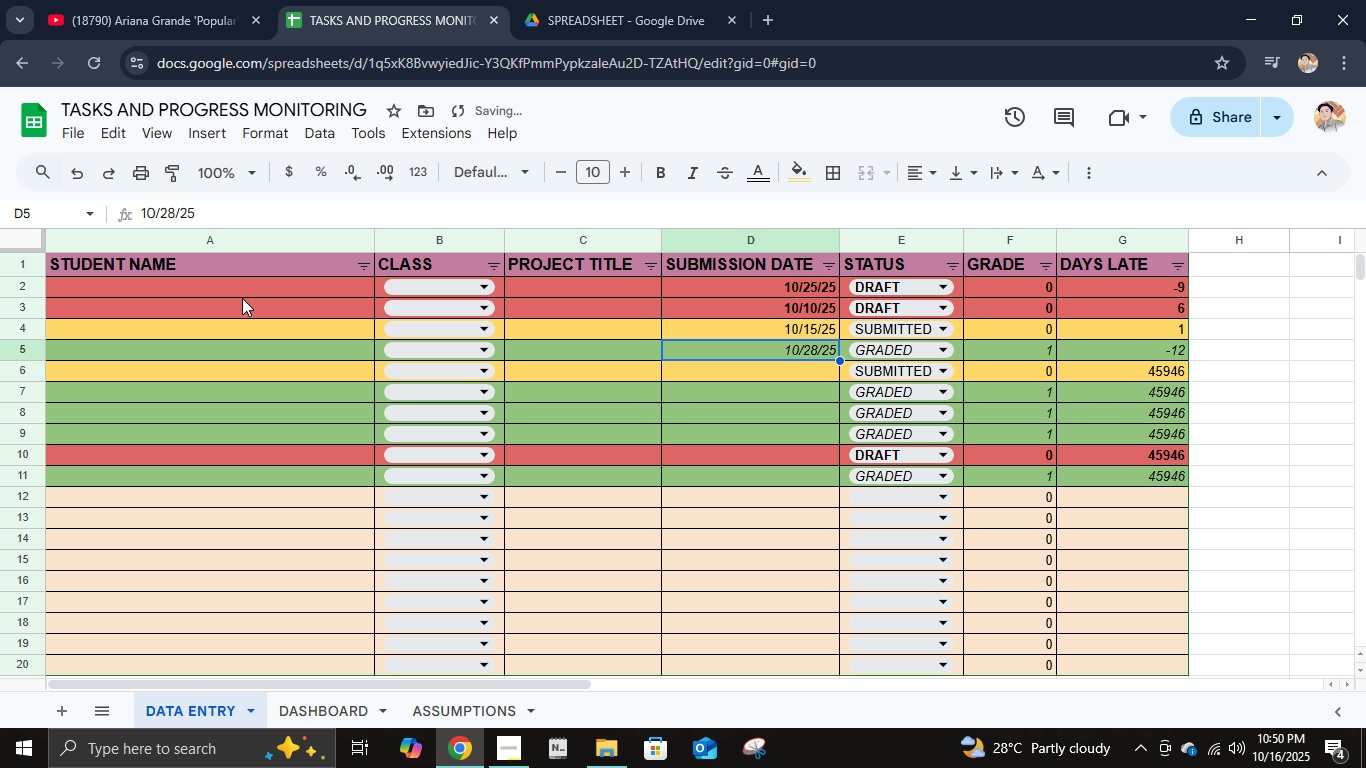 
key(ArrowUp)
 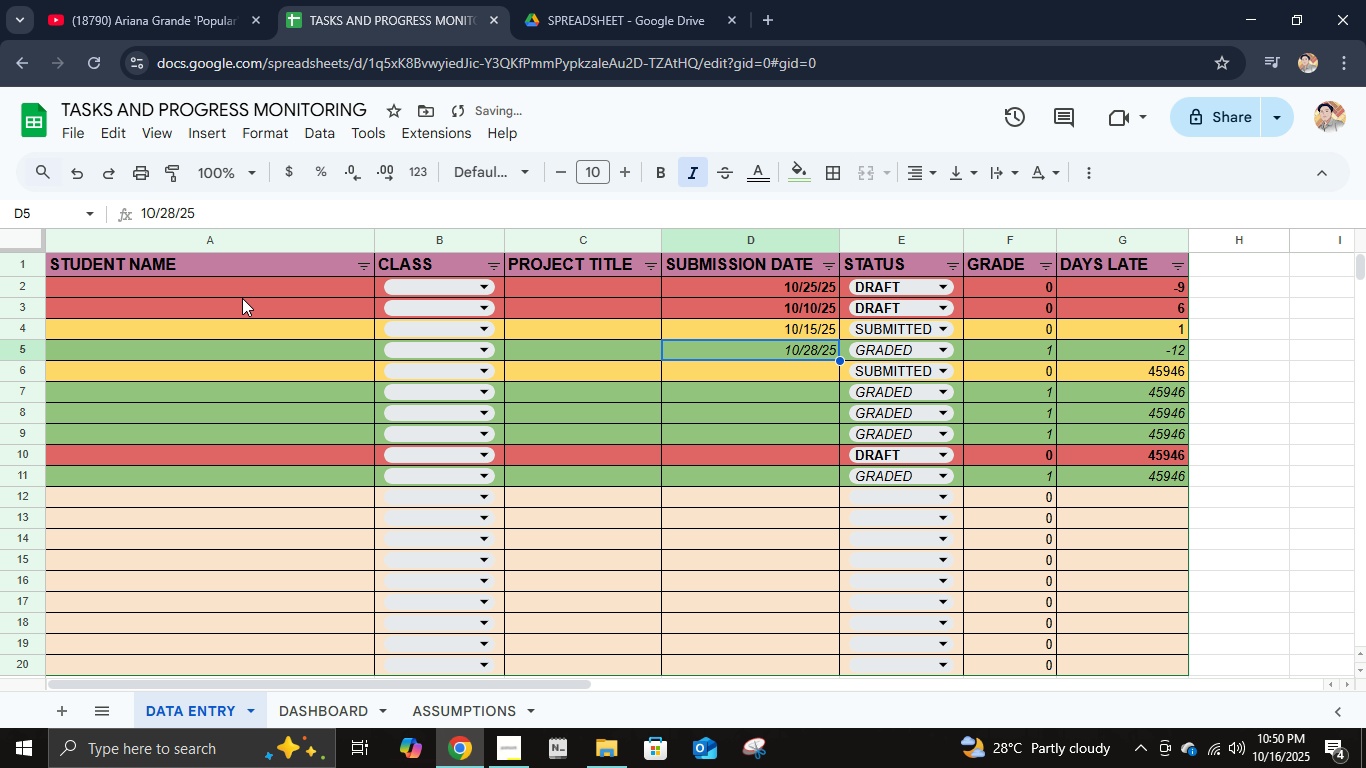 
key(Delete)
 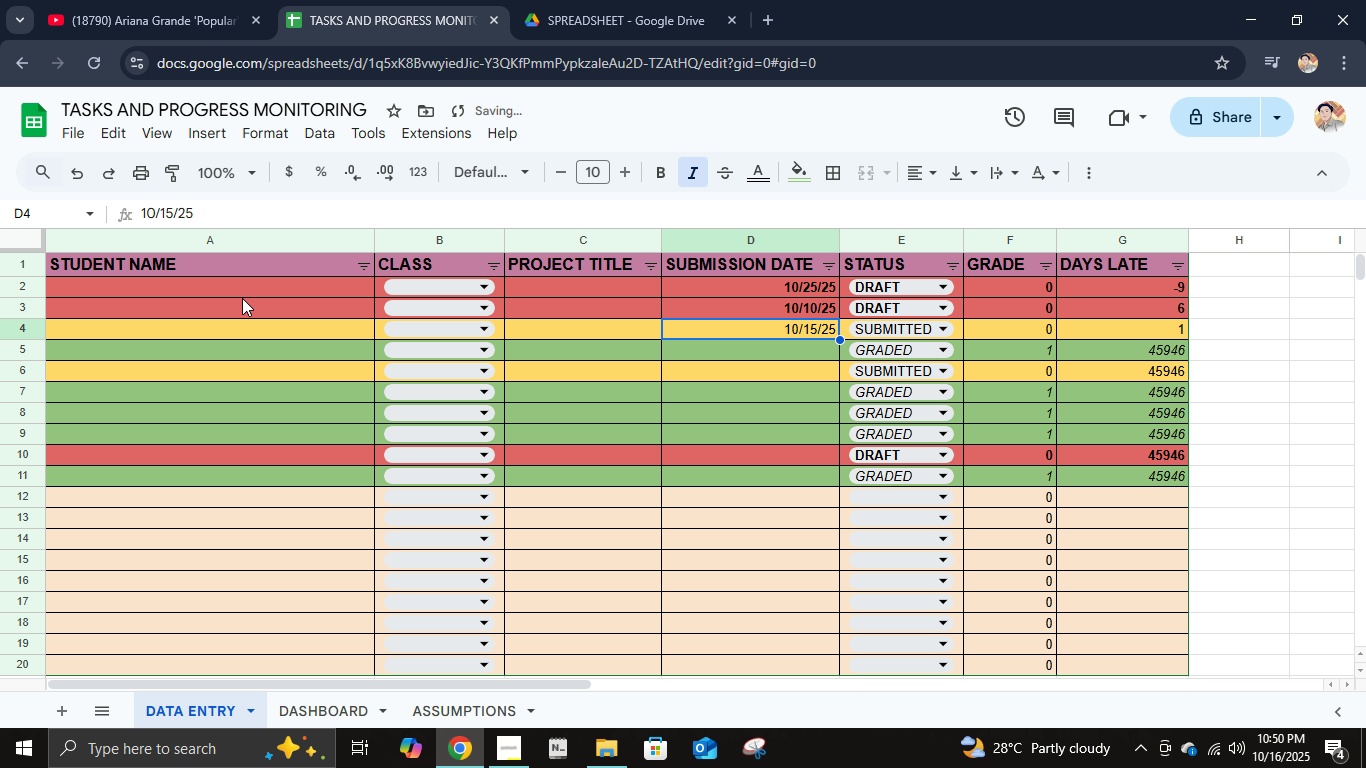 
key(ArrowUp)
 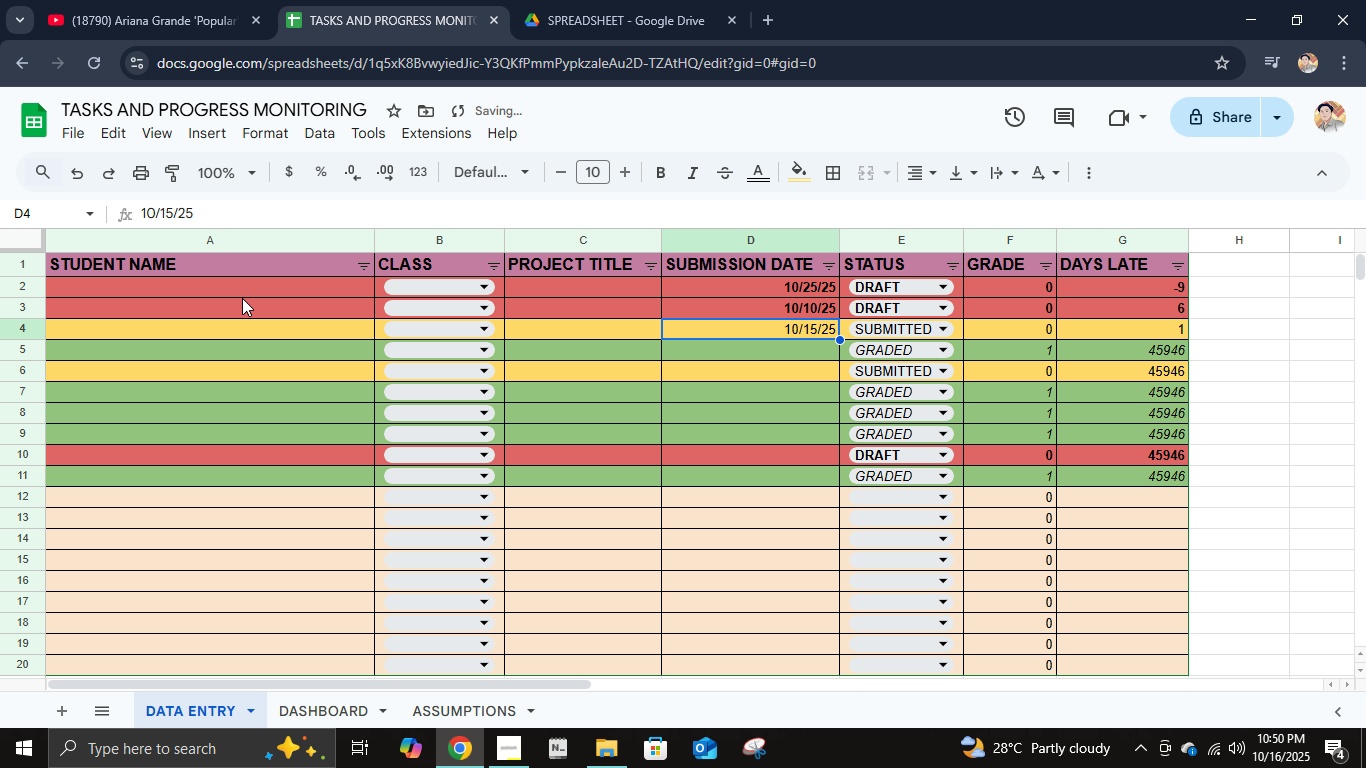 
key(Delete)
 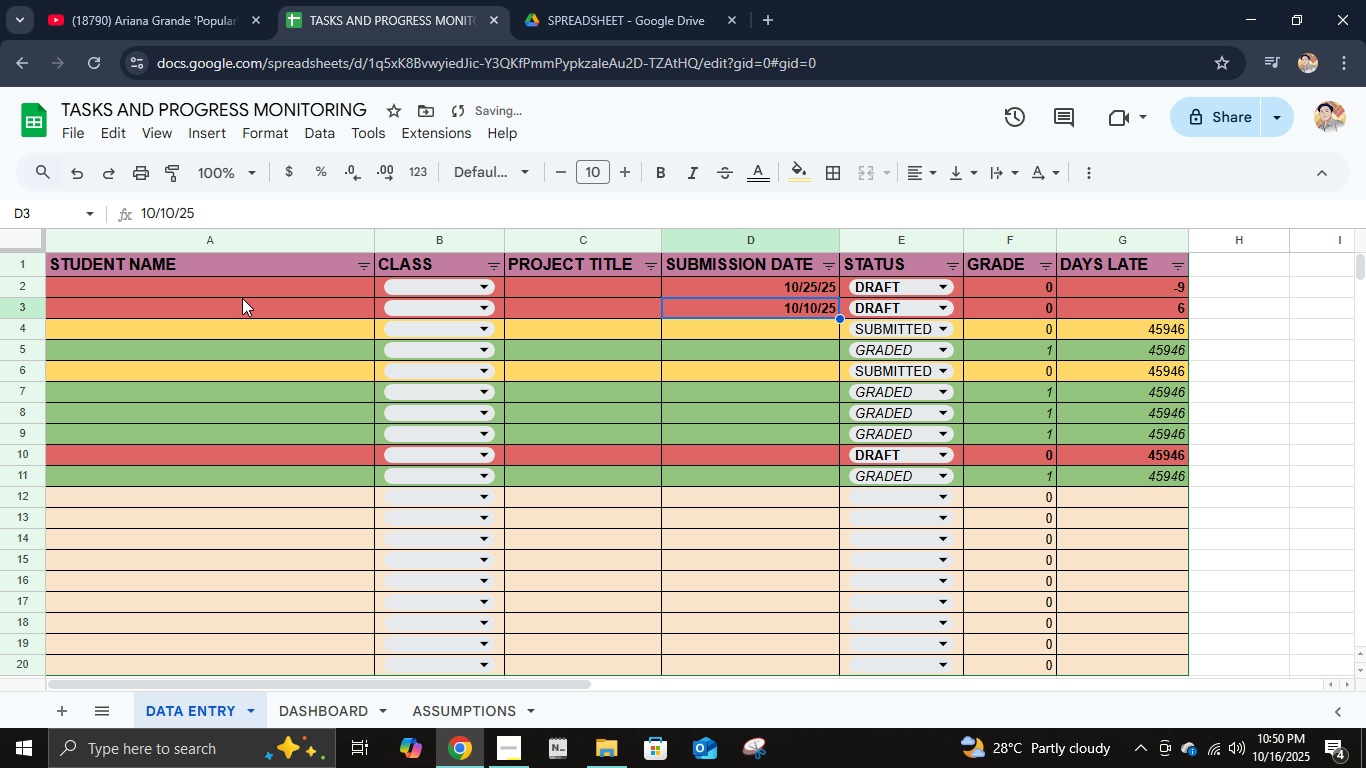 
key(ArrowUp)
 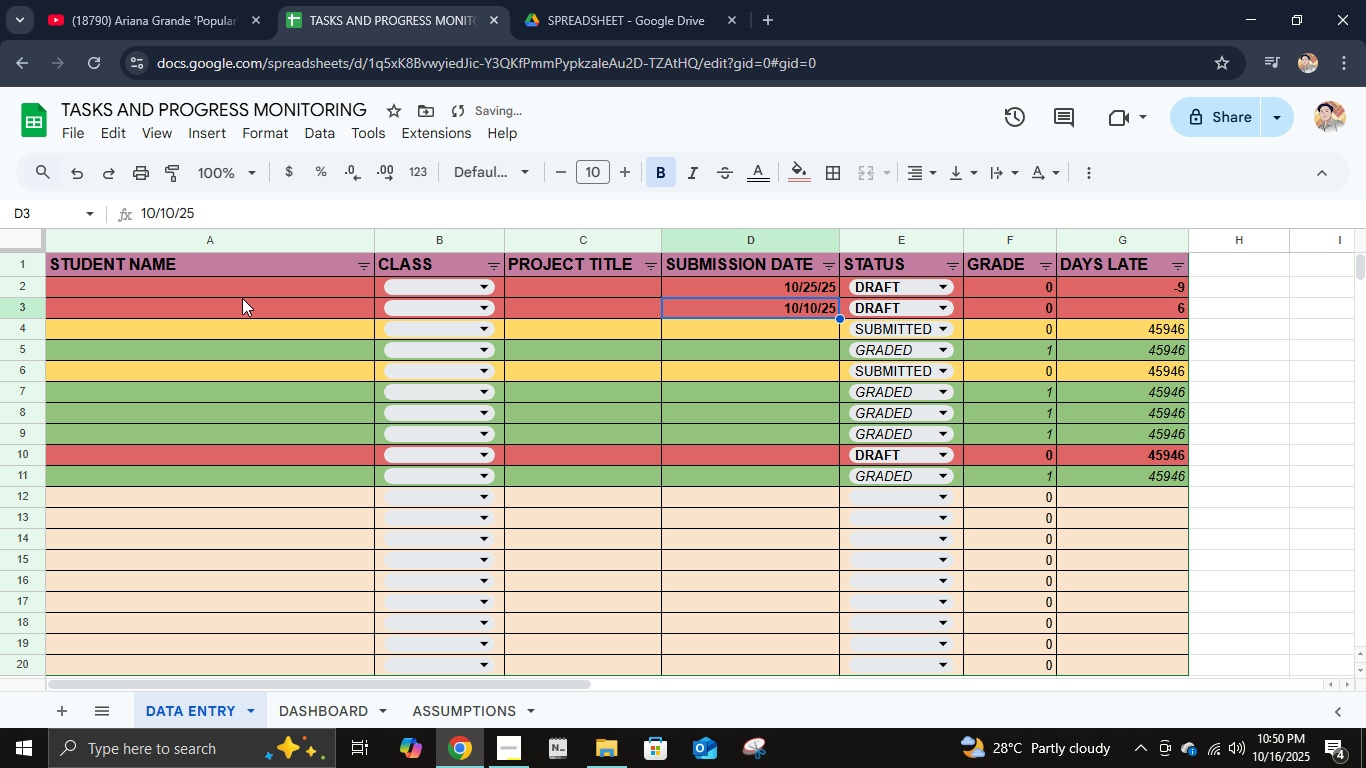 
key(Delete)
 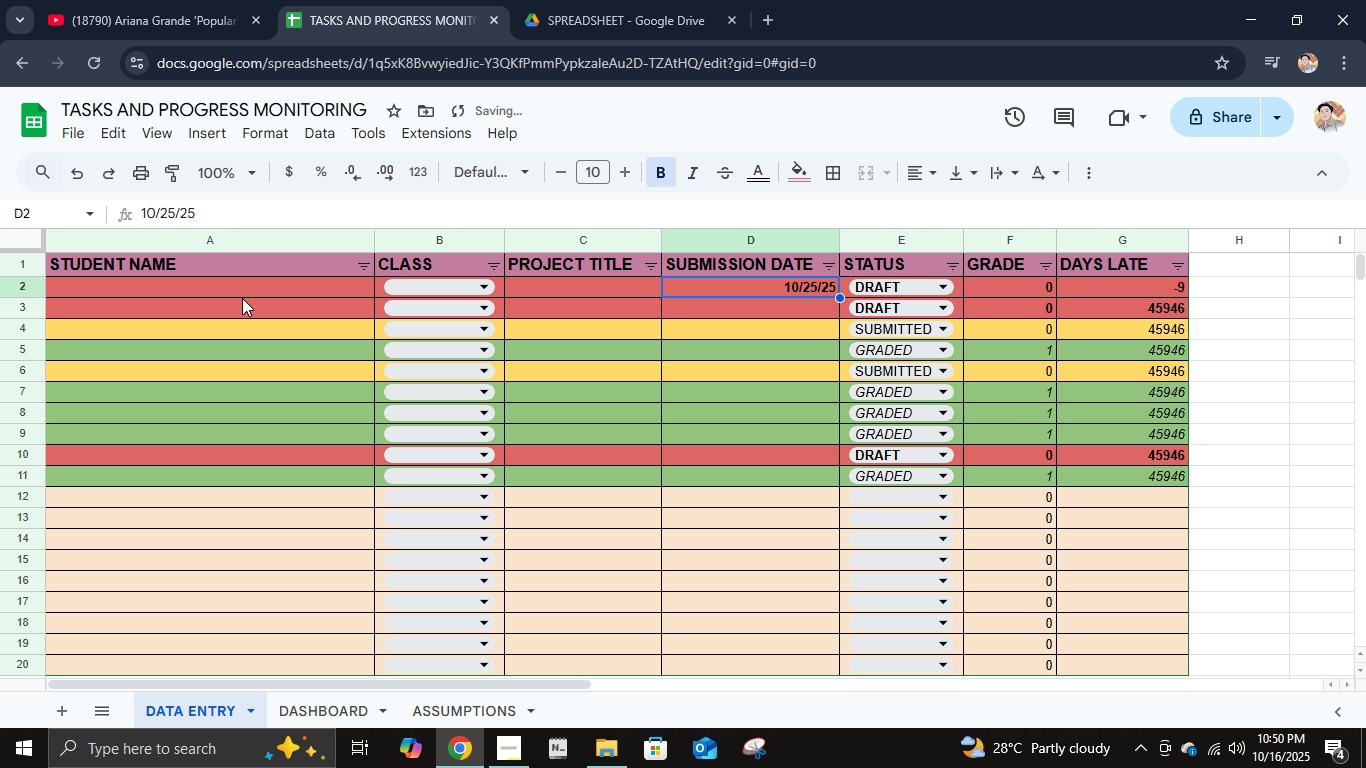 
key(ArrowUp)
 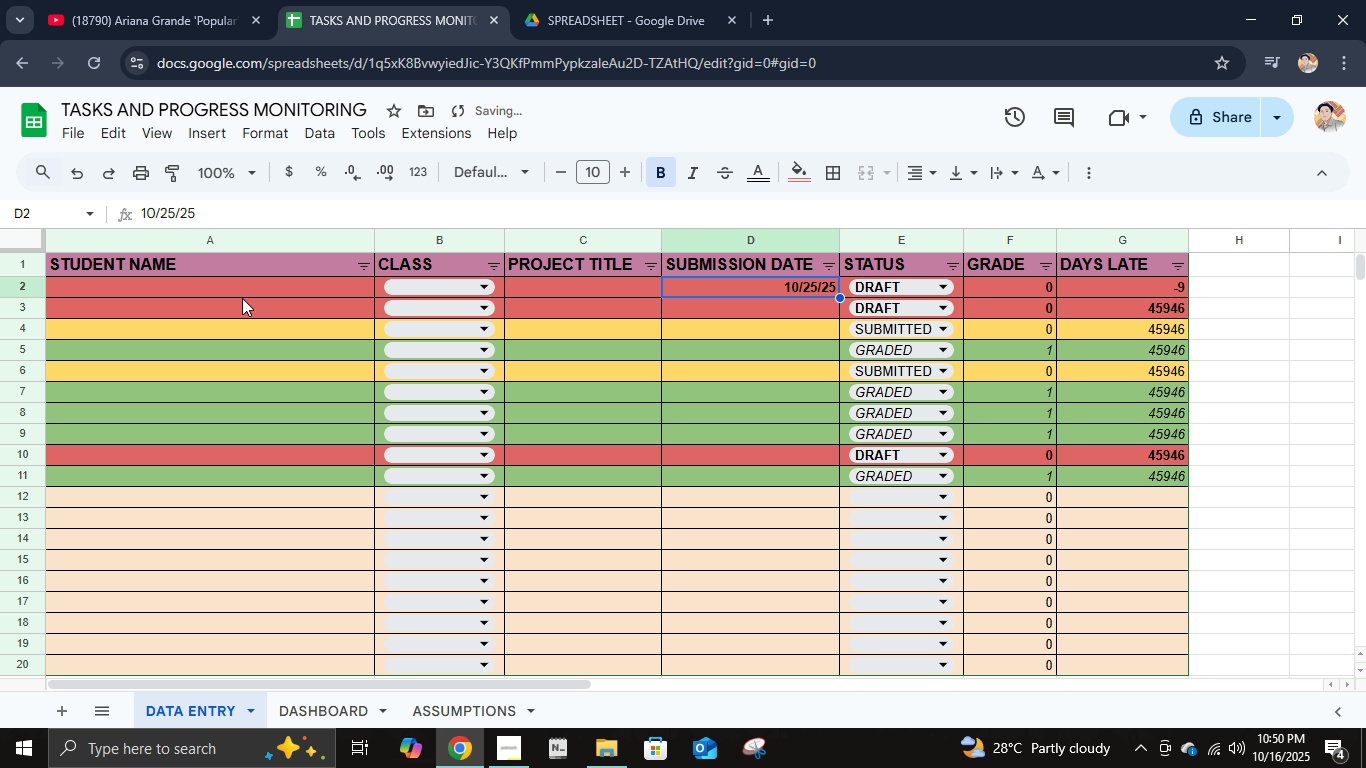 
key(Delete)
 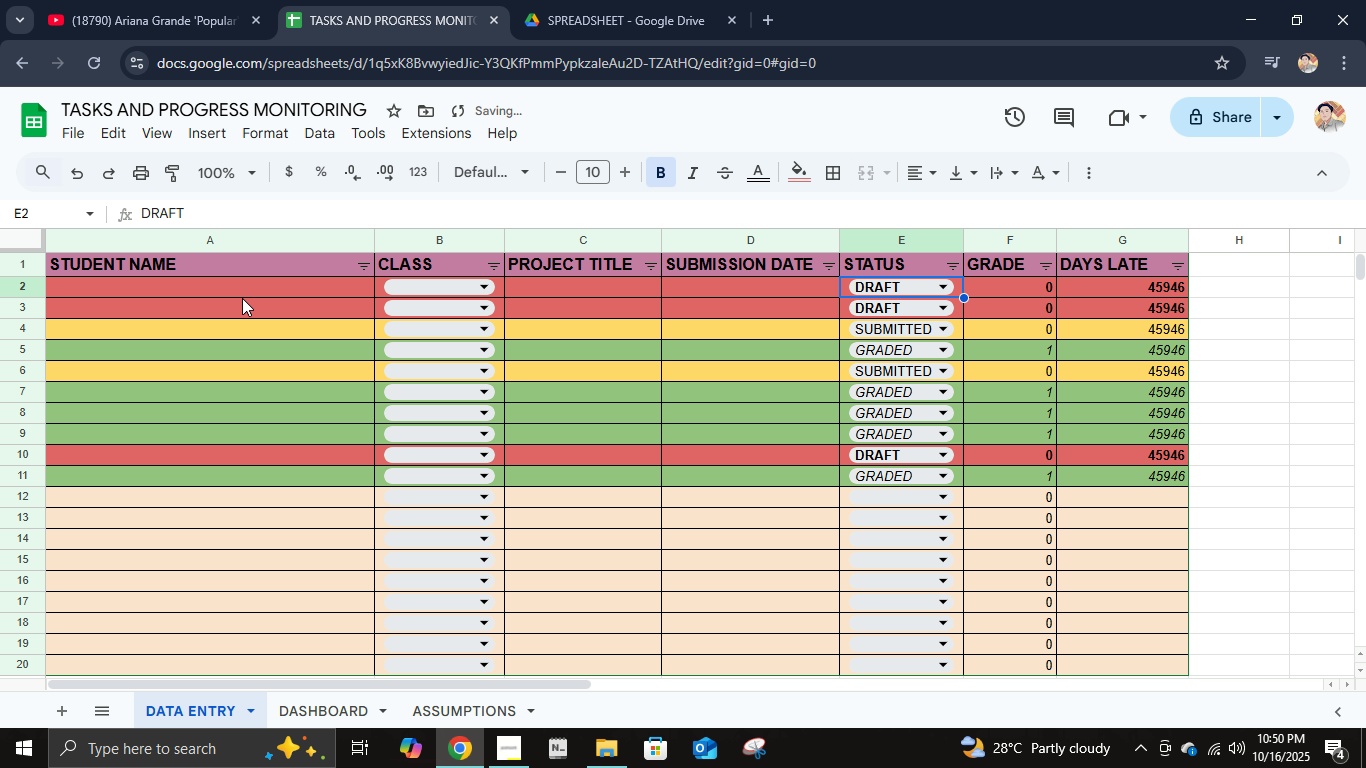 
key(ArrowRight)
 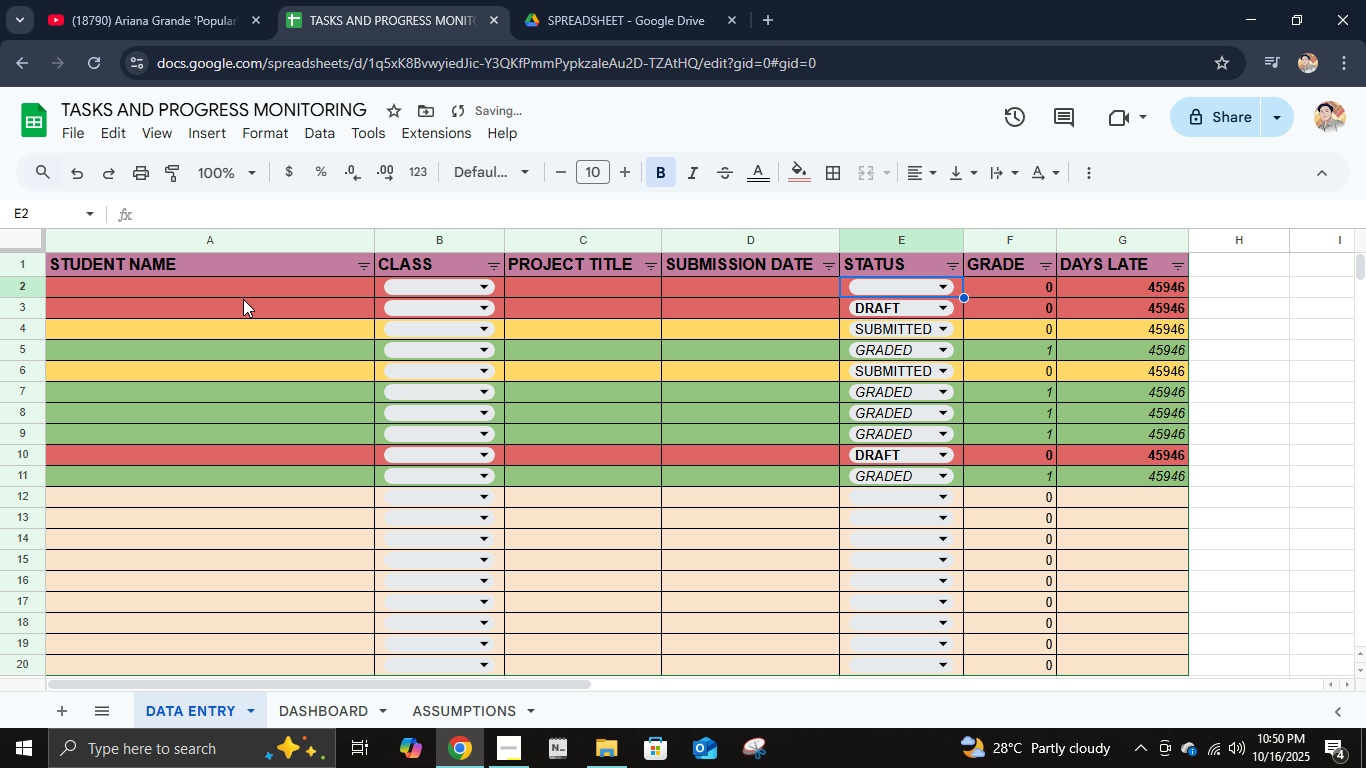 
key(Delete)
 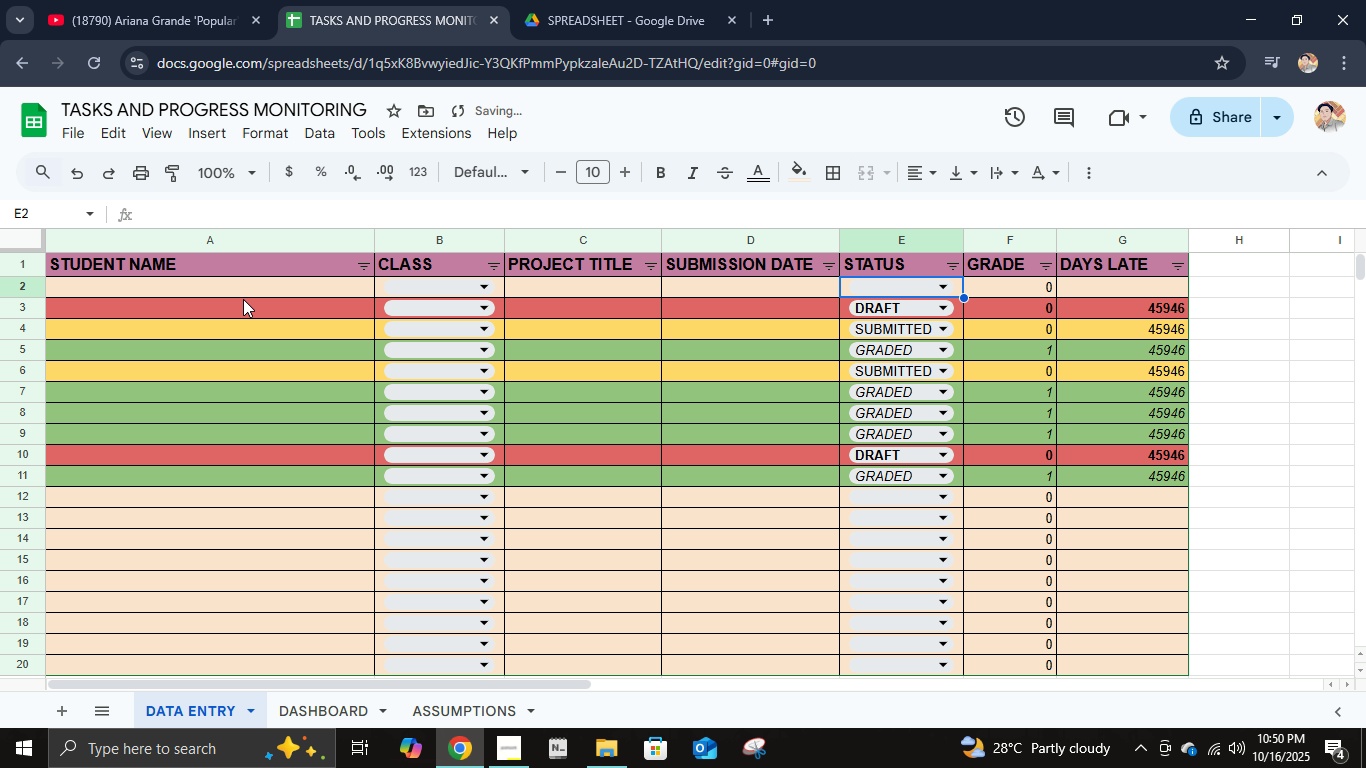 
key(ArrowDown)
 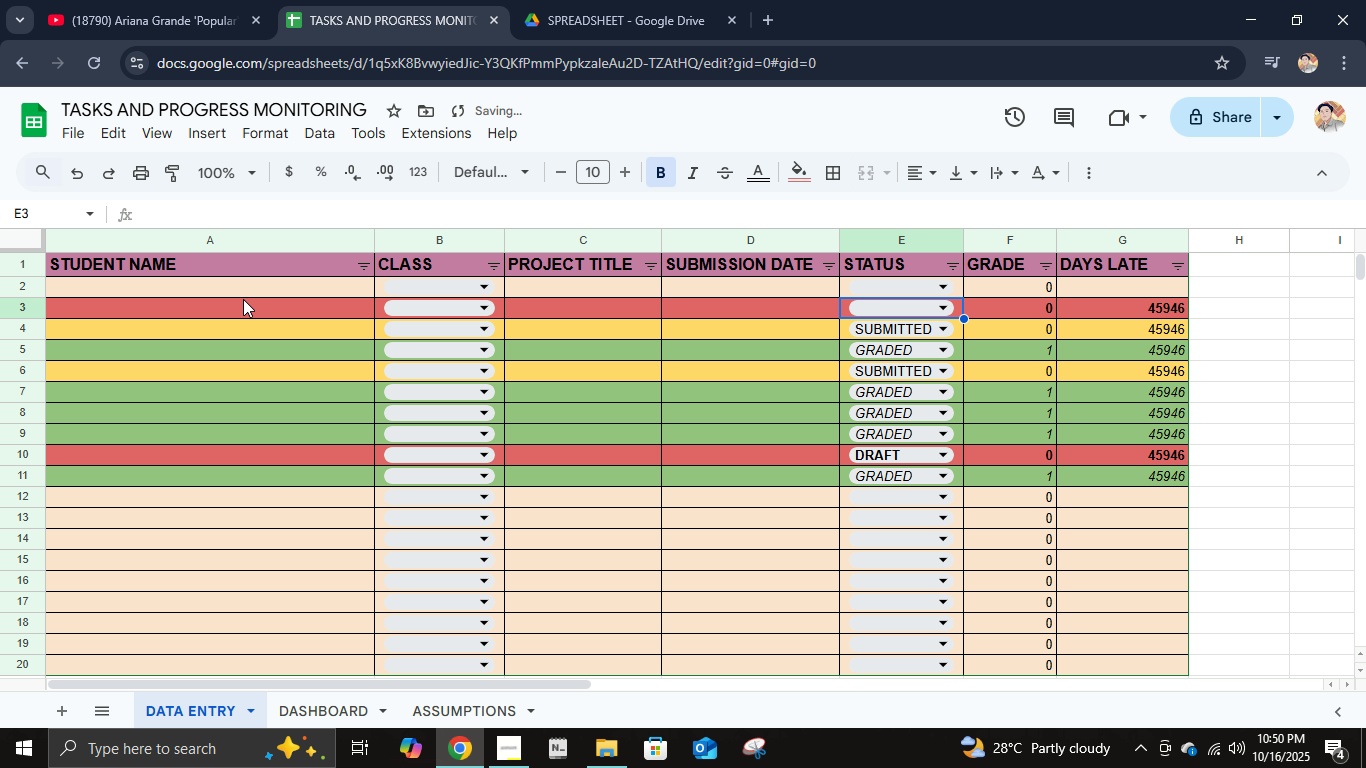 
key(Delete)
 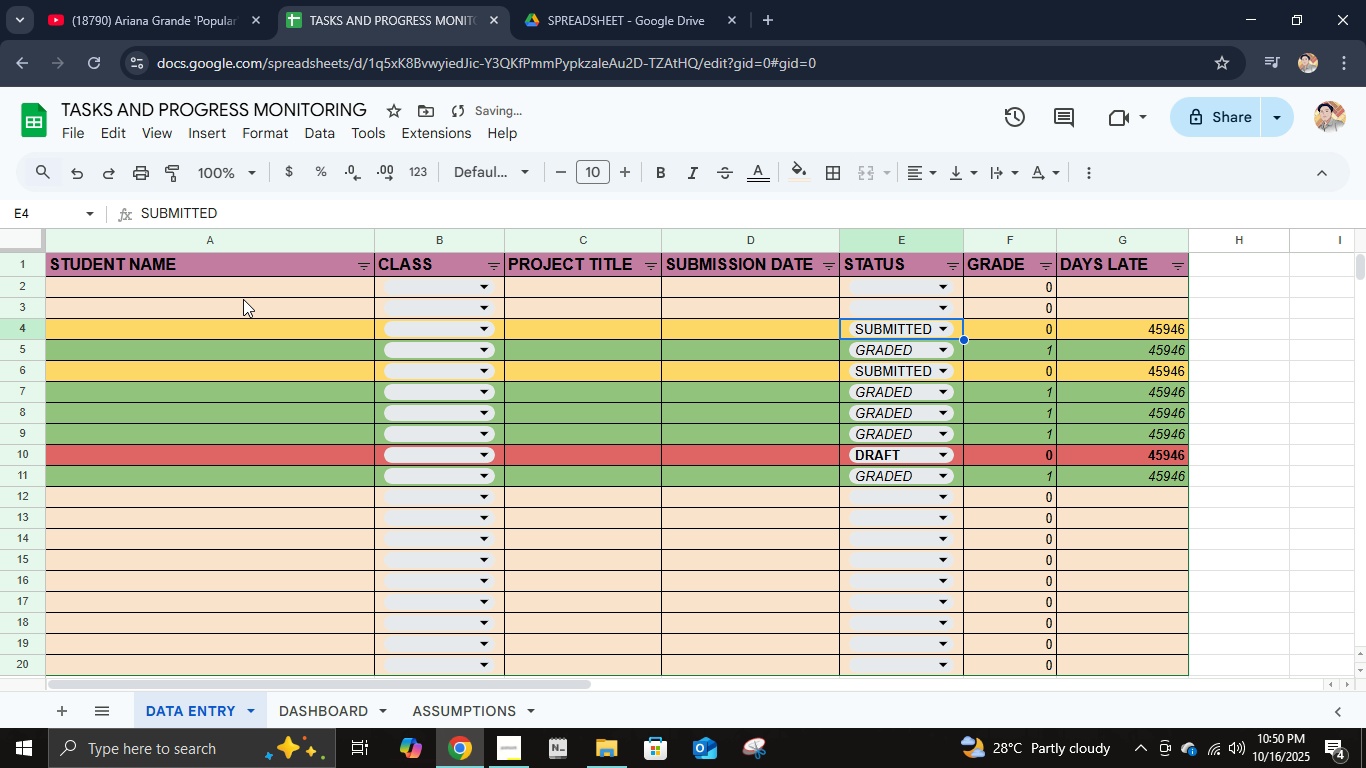 
key(ArrowDown)
 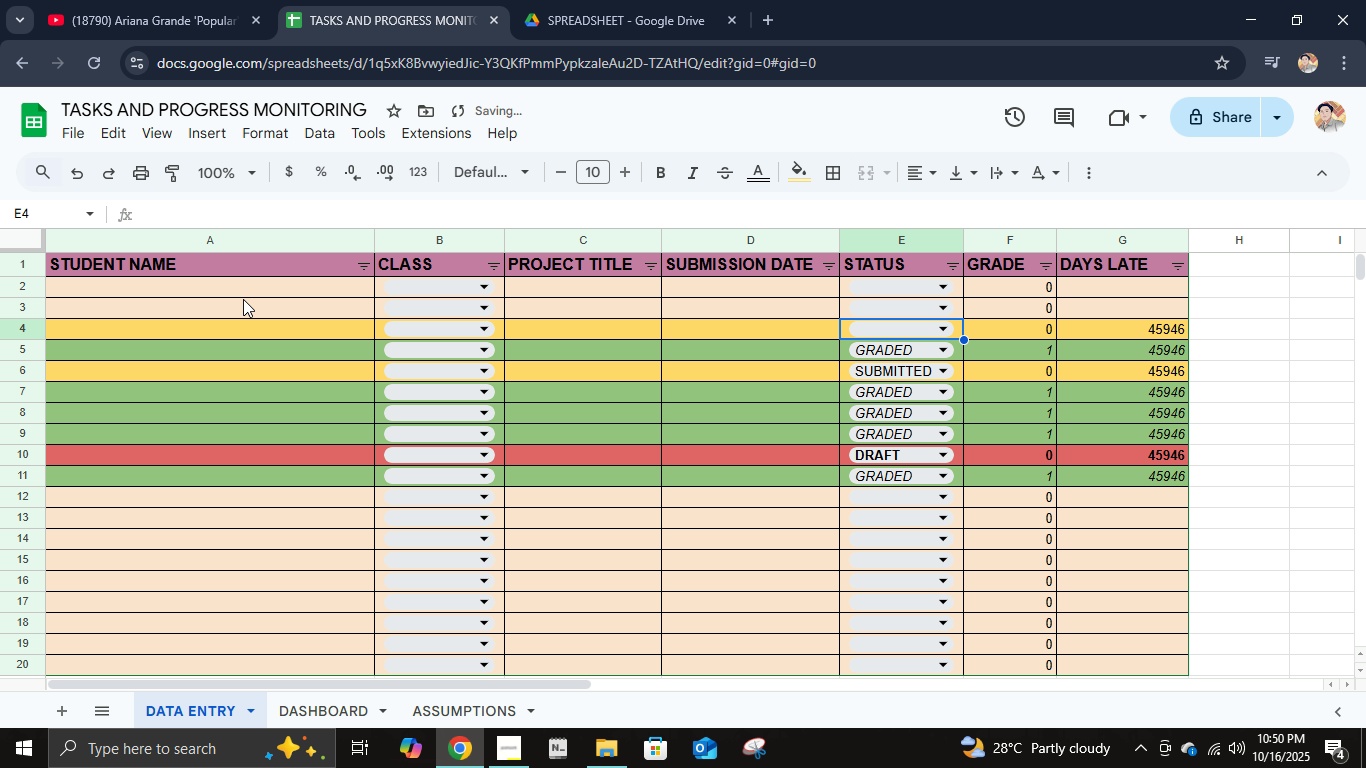 
key(Delete)
 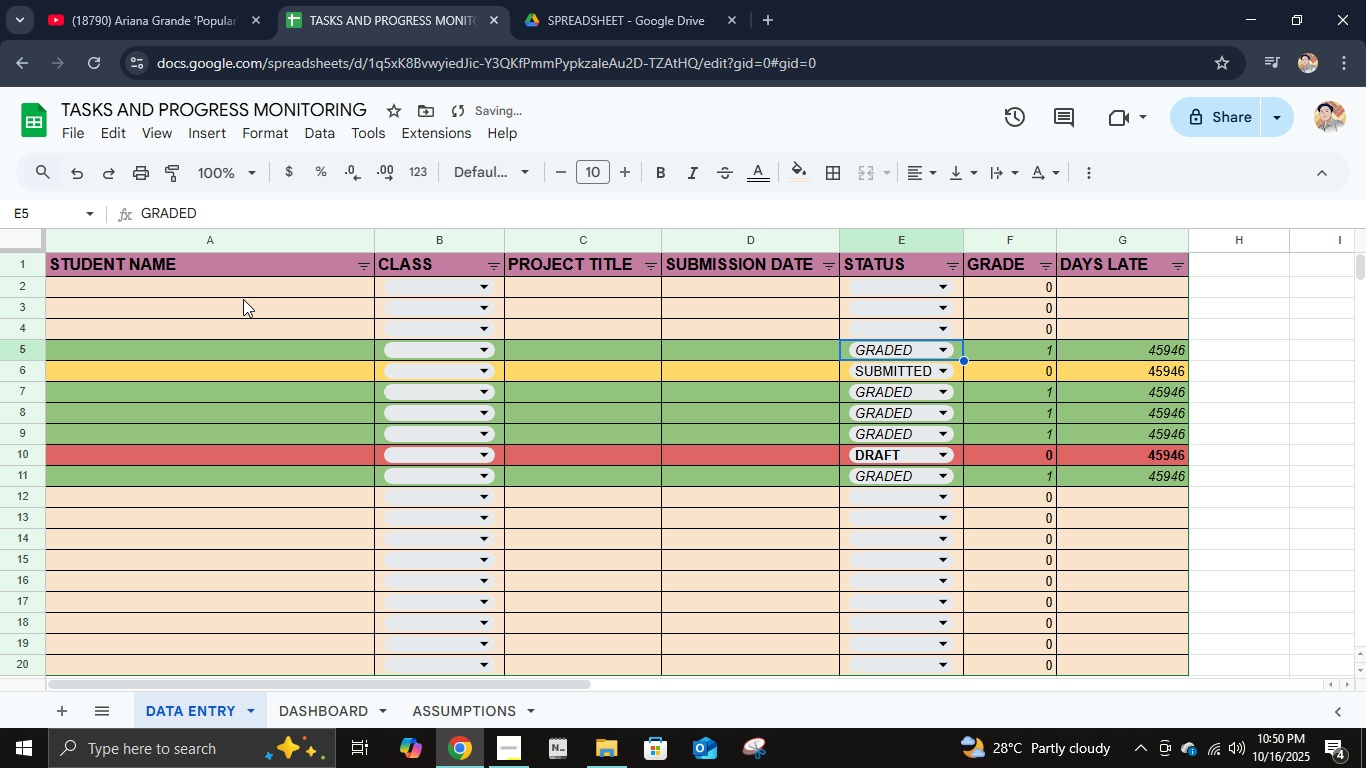 
key(ArrowDown)
 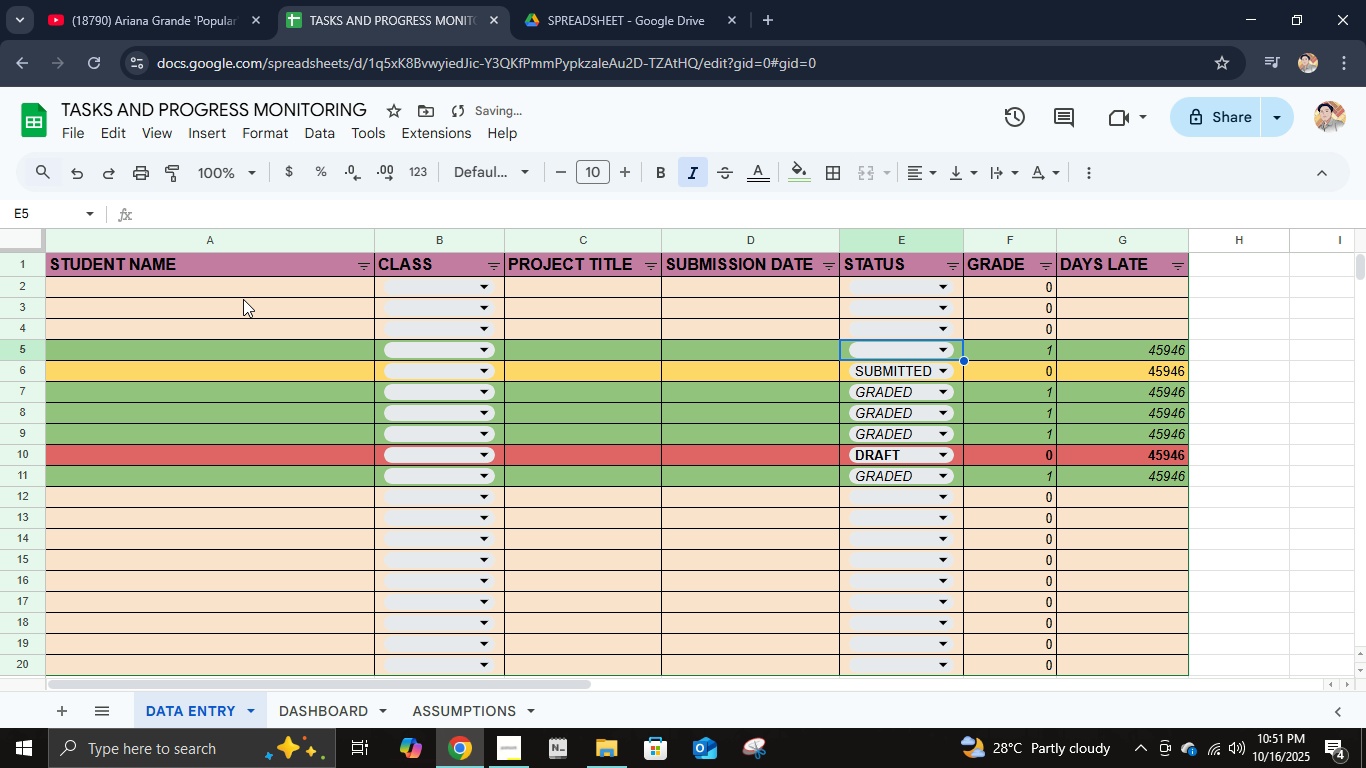 
hold_key(key=Delete, duration=0.3)
 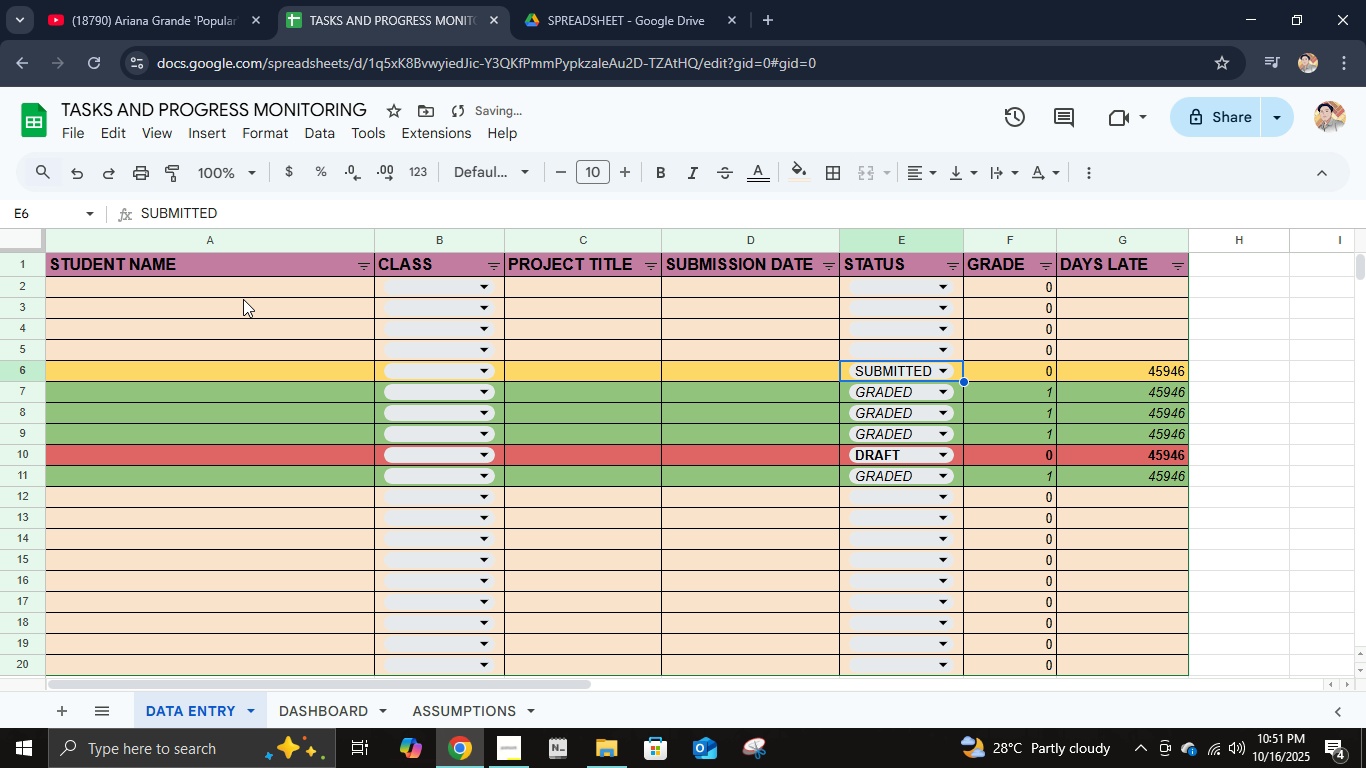 
key(ArrowDown)
 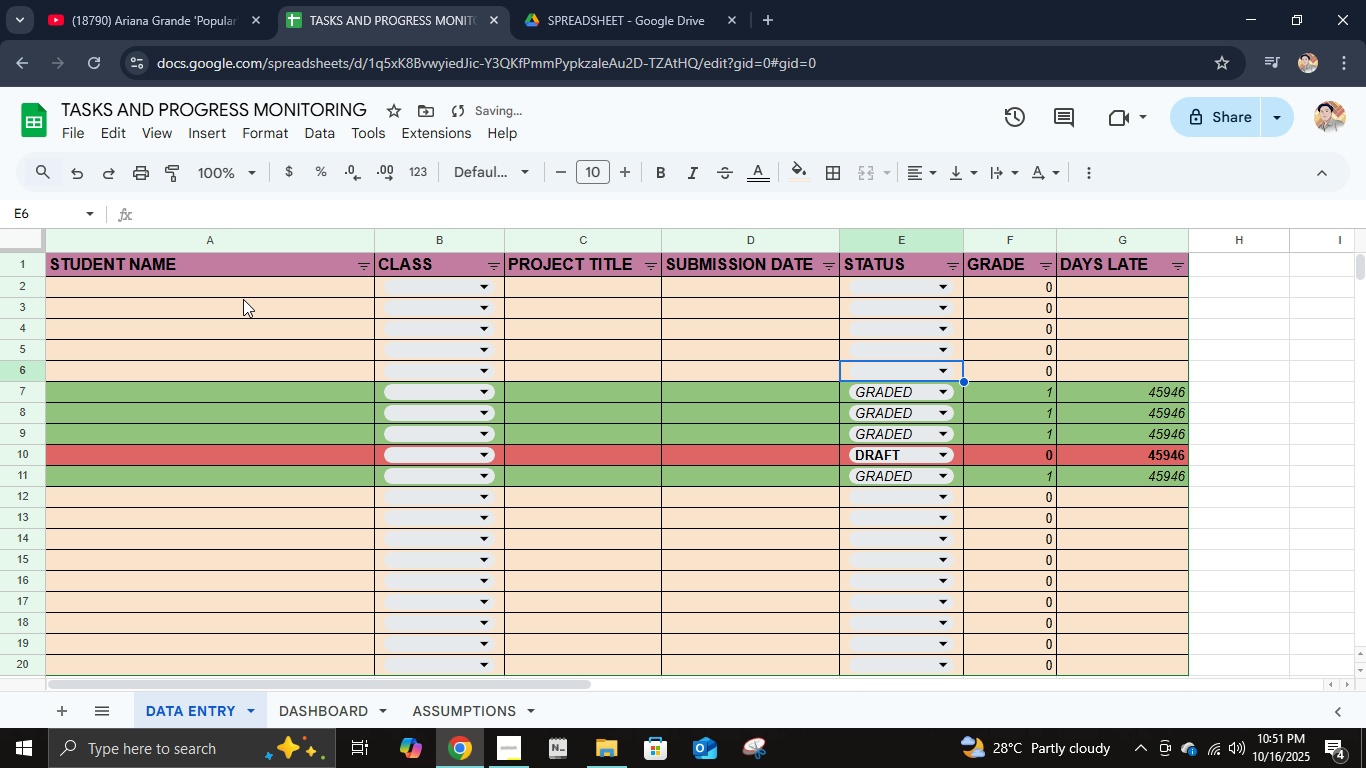 
key(Delete)
 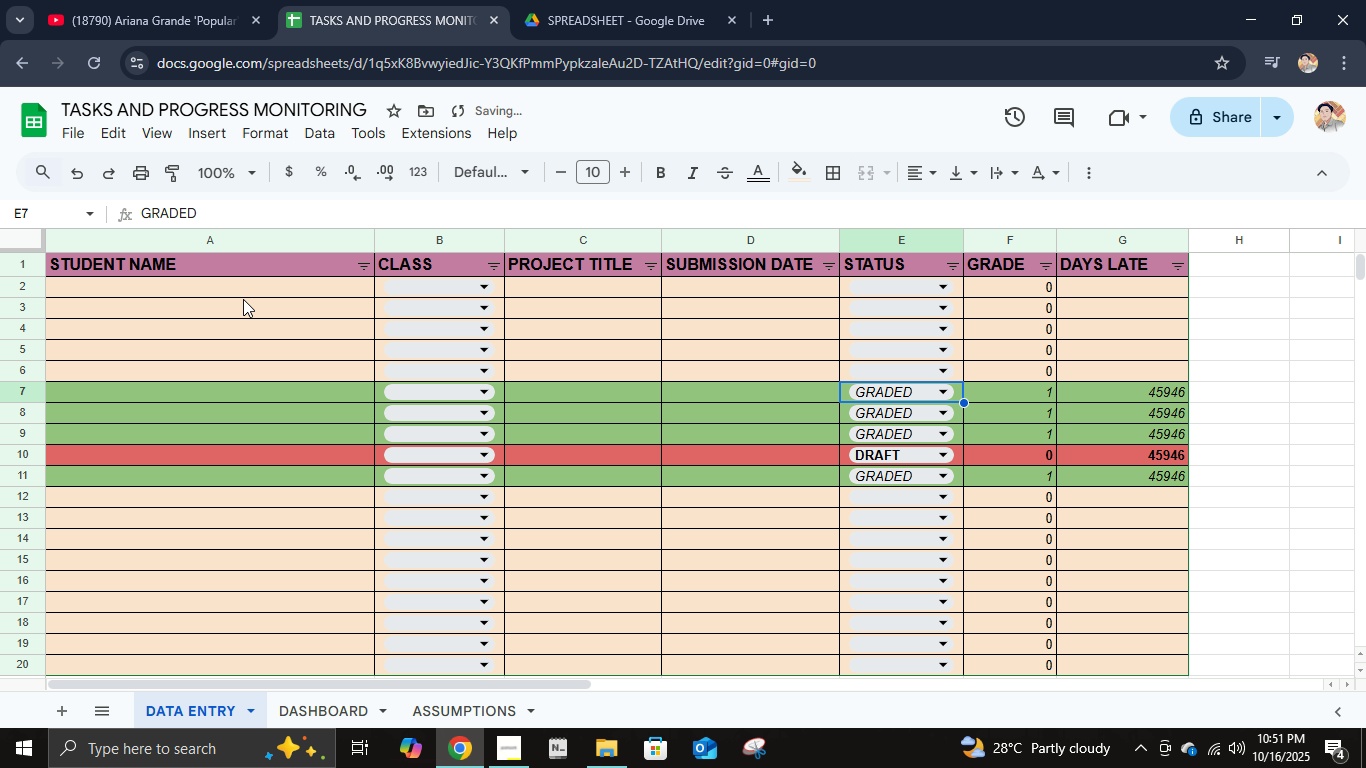 
key(ArrowDown)
 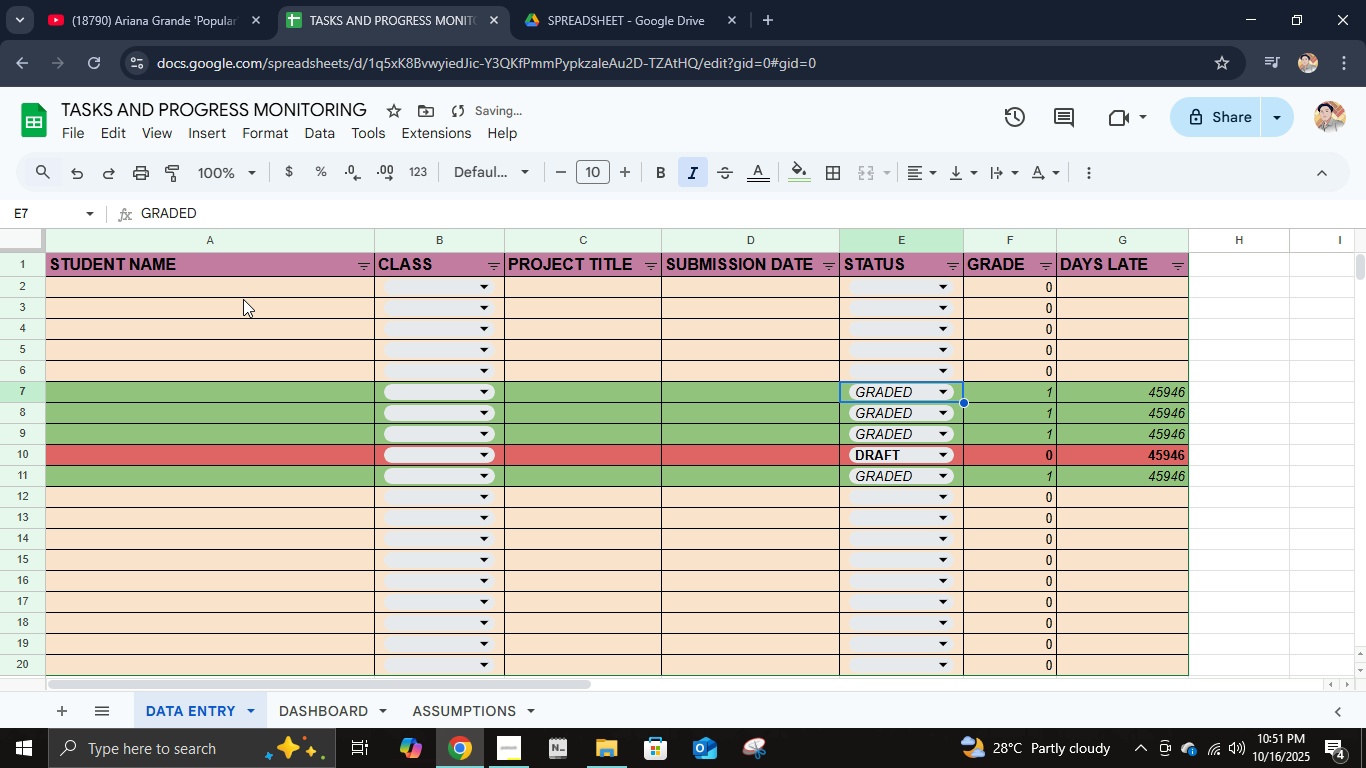 
key(Delete)
 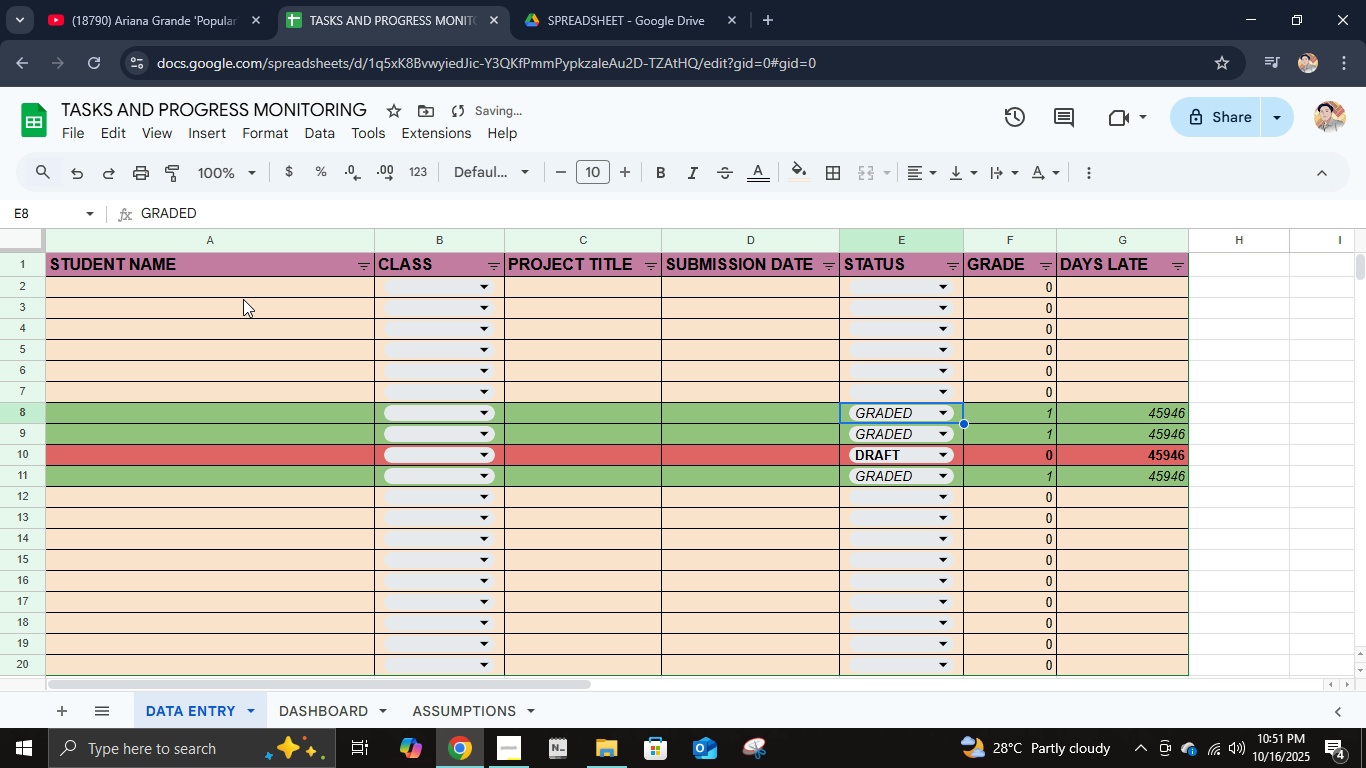 
key(ArrowDown)
 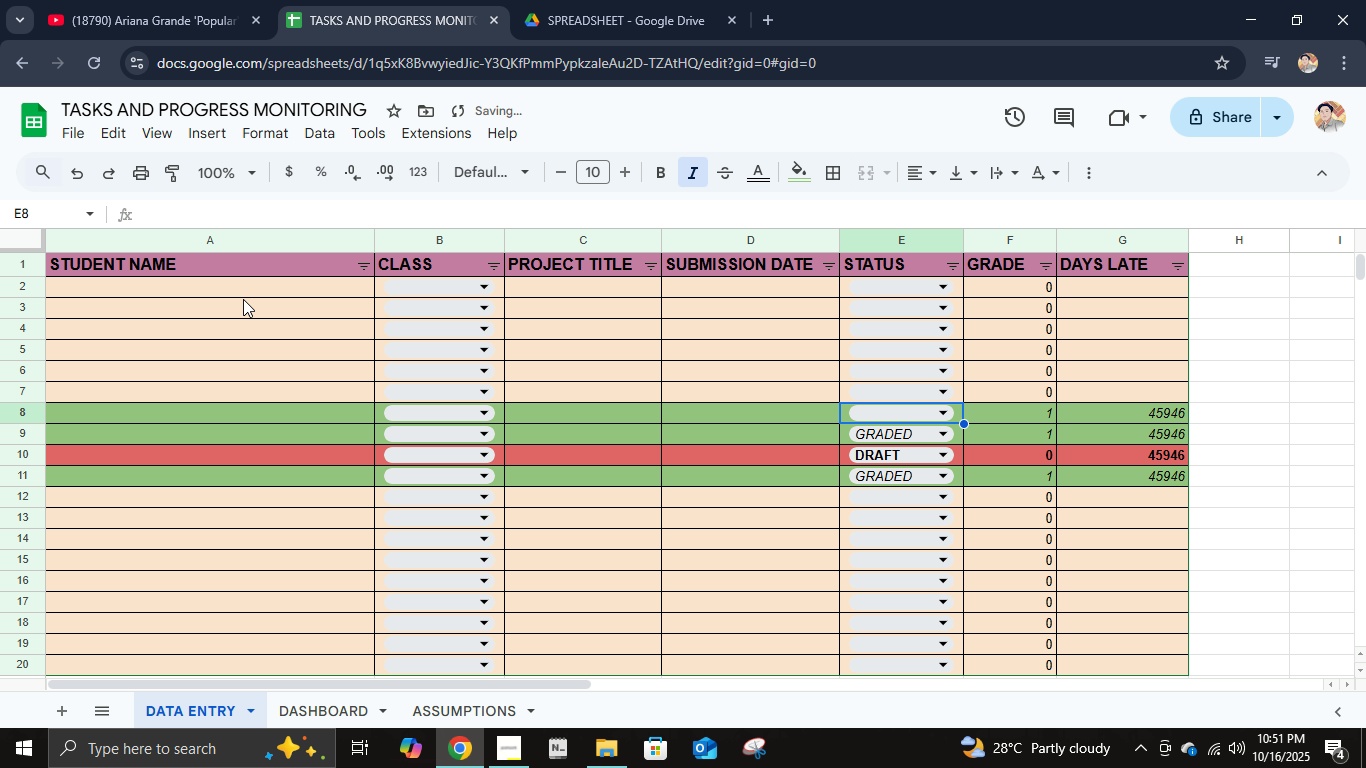 
key(Delete)
 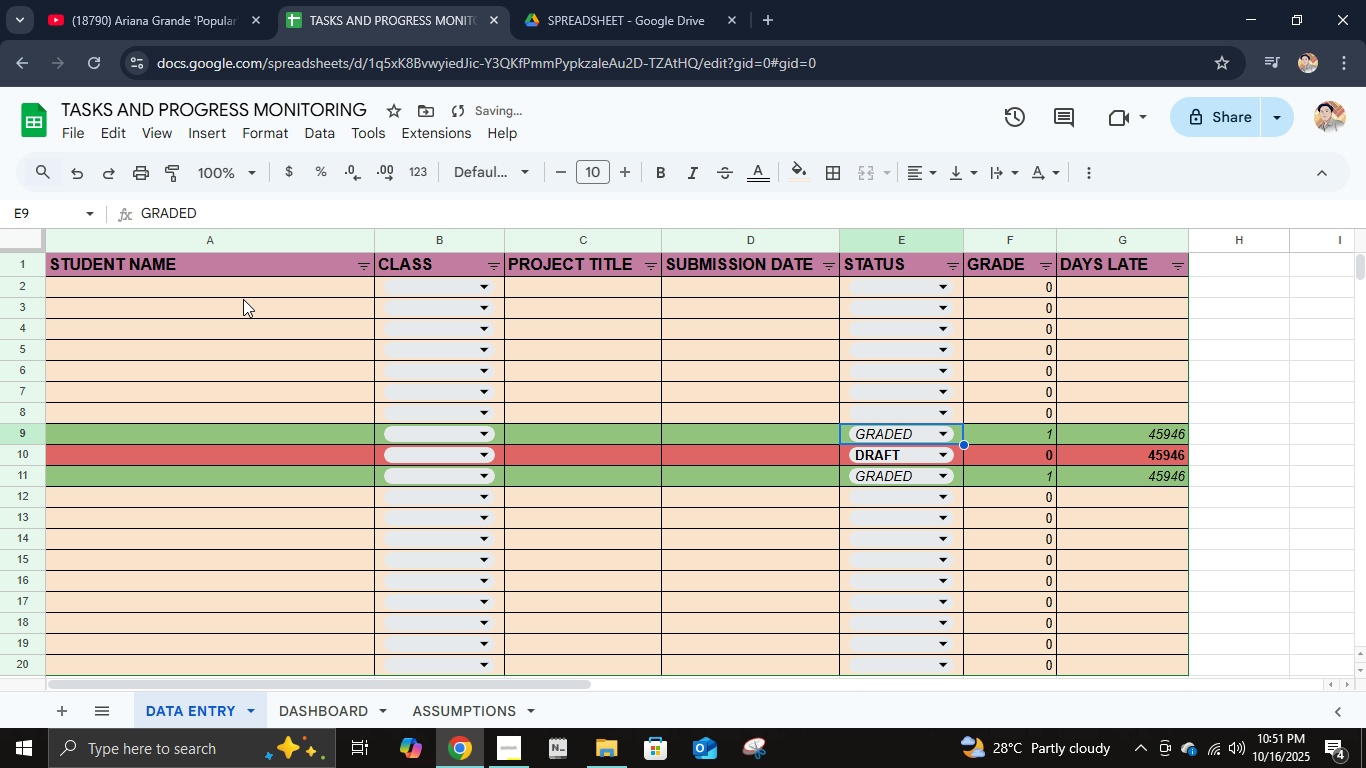 
key(ArrowDown)
 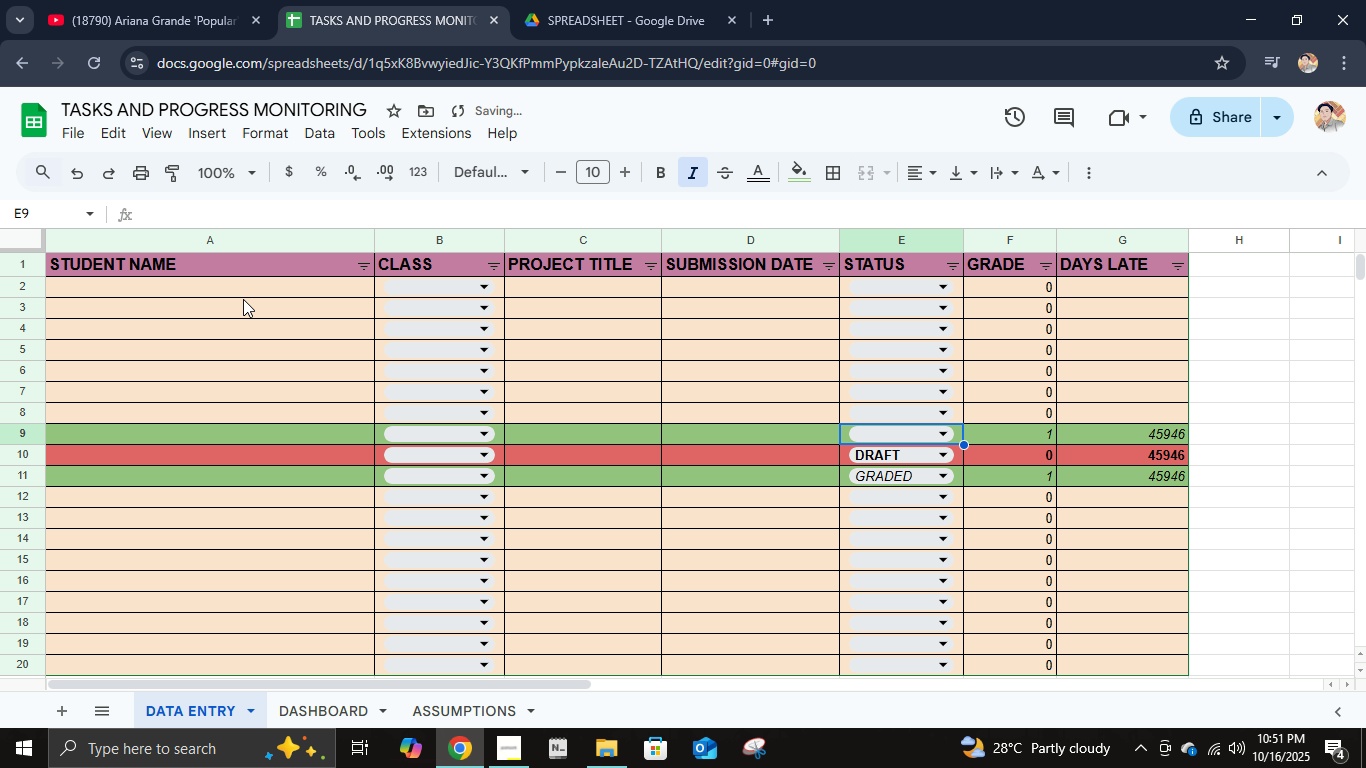 
key(Delete)
 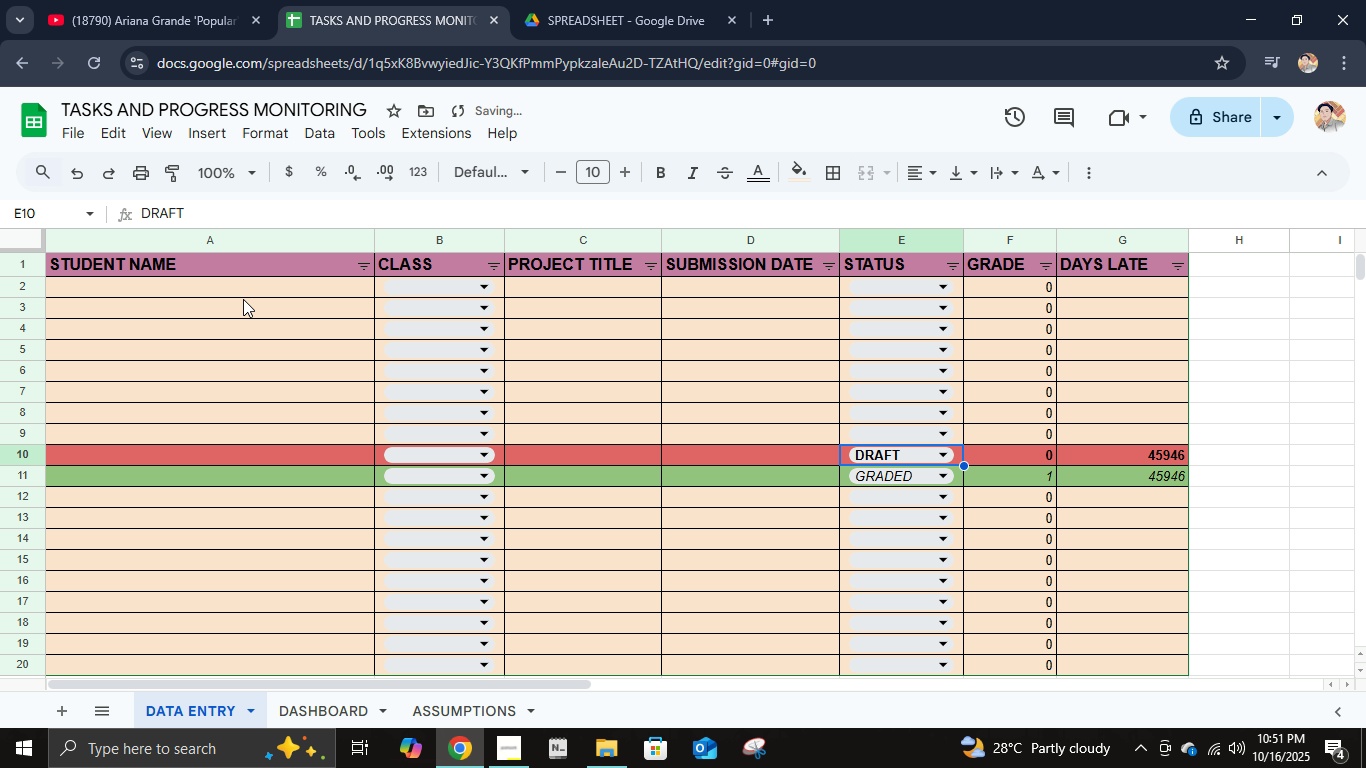 
key(ArrowDown)
 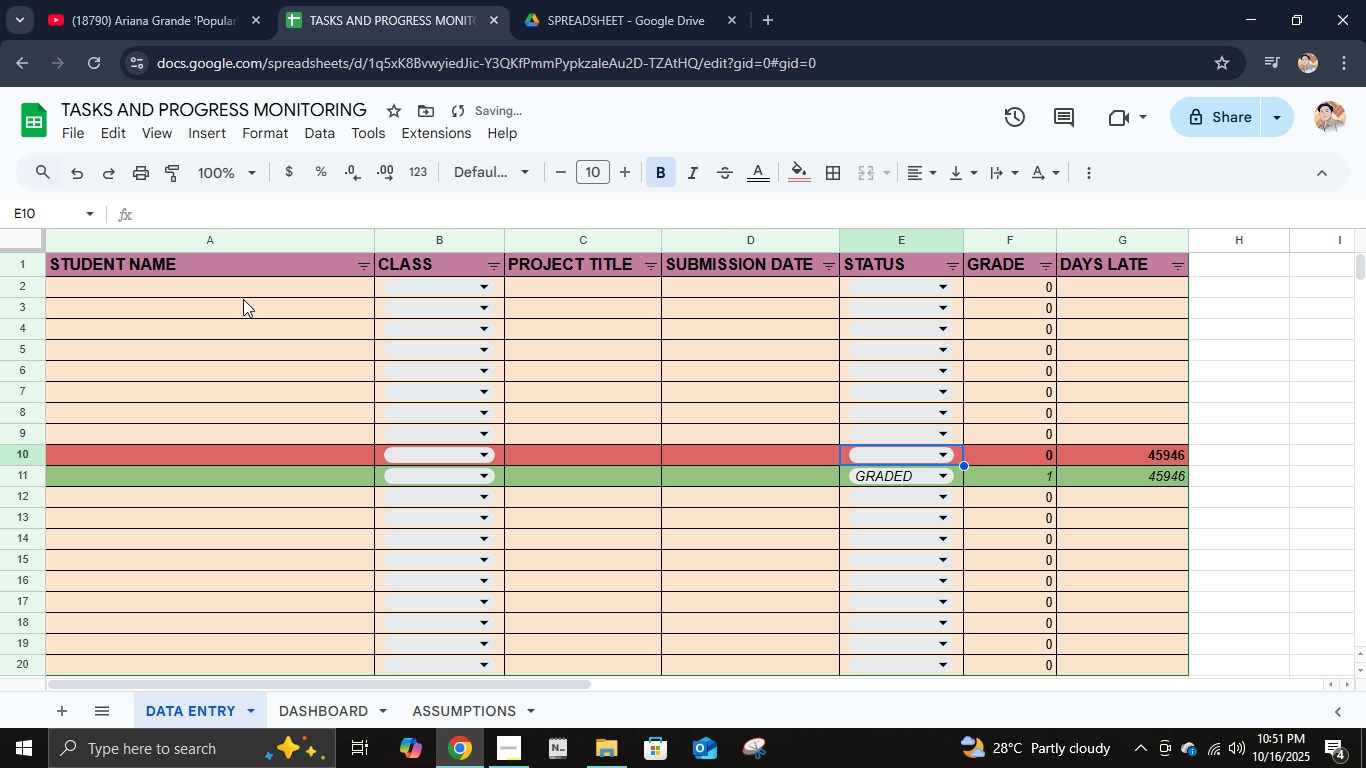 
key(Delete)
 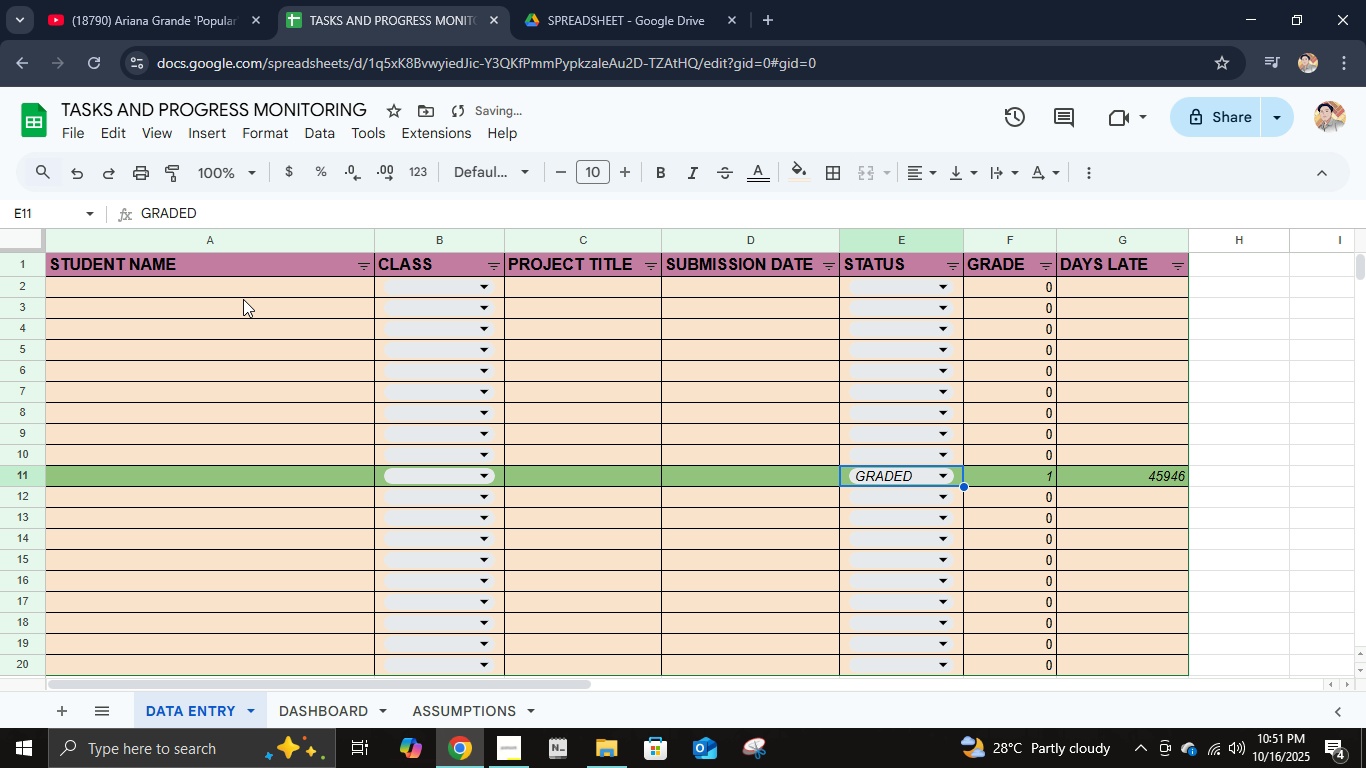 
key(ArrowDown)
 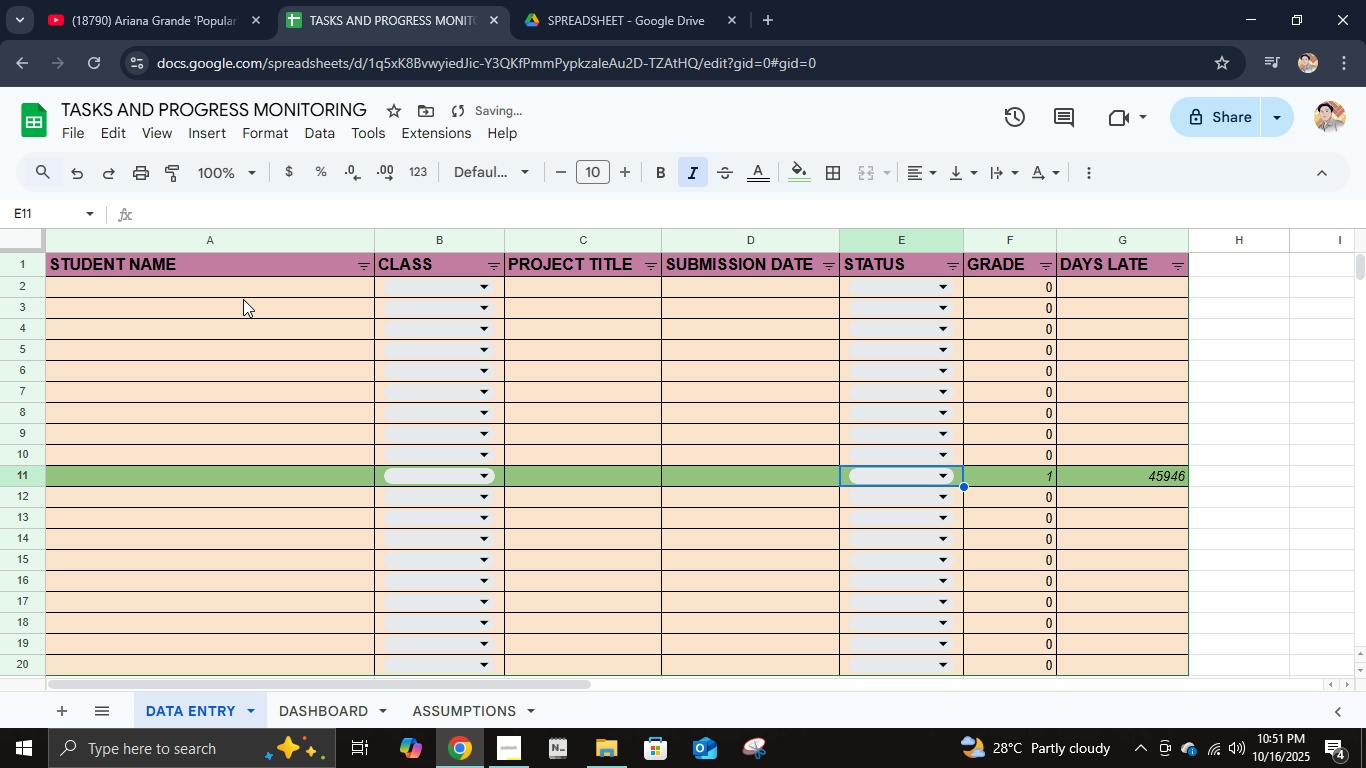 
key(Delete)
 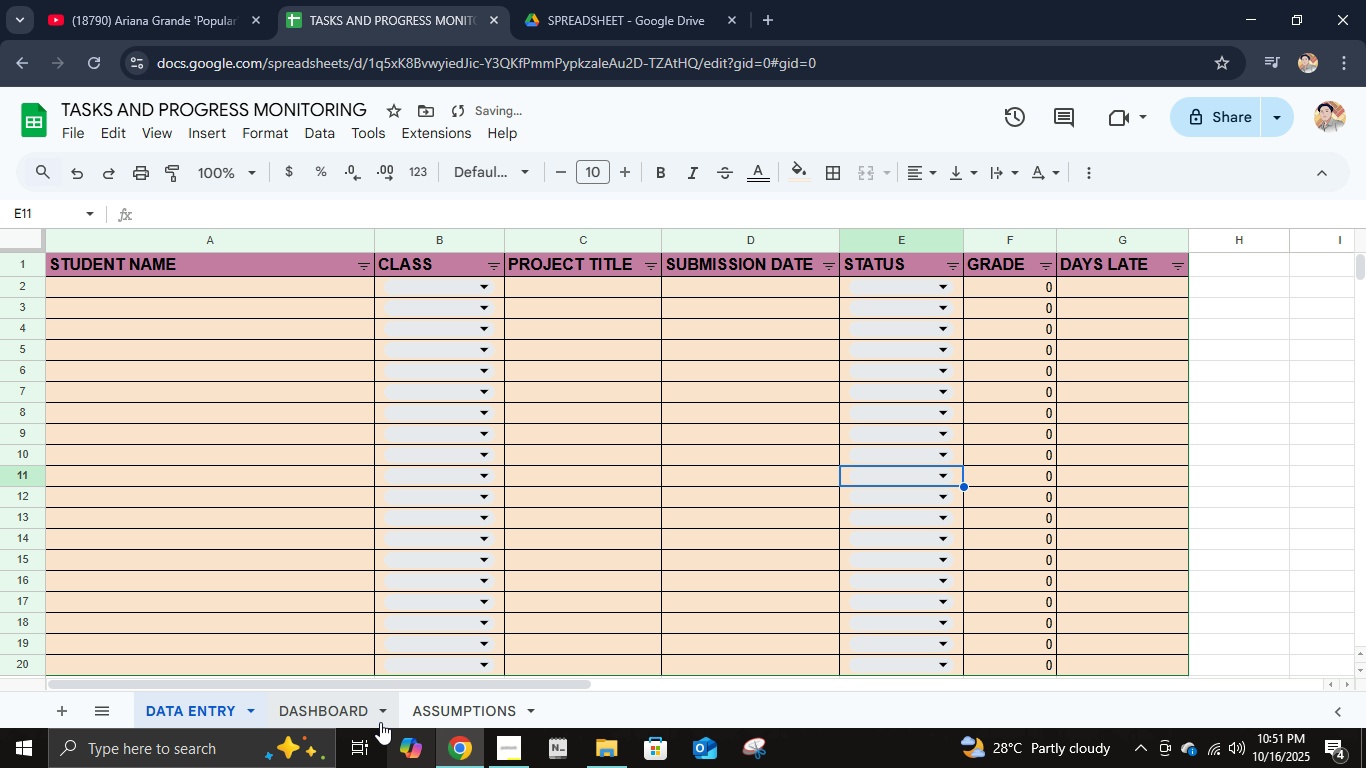 
left_click([357, 725])
 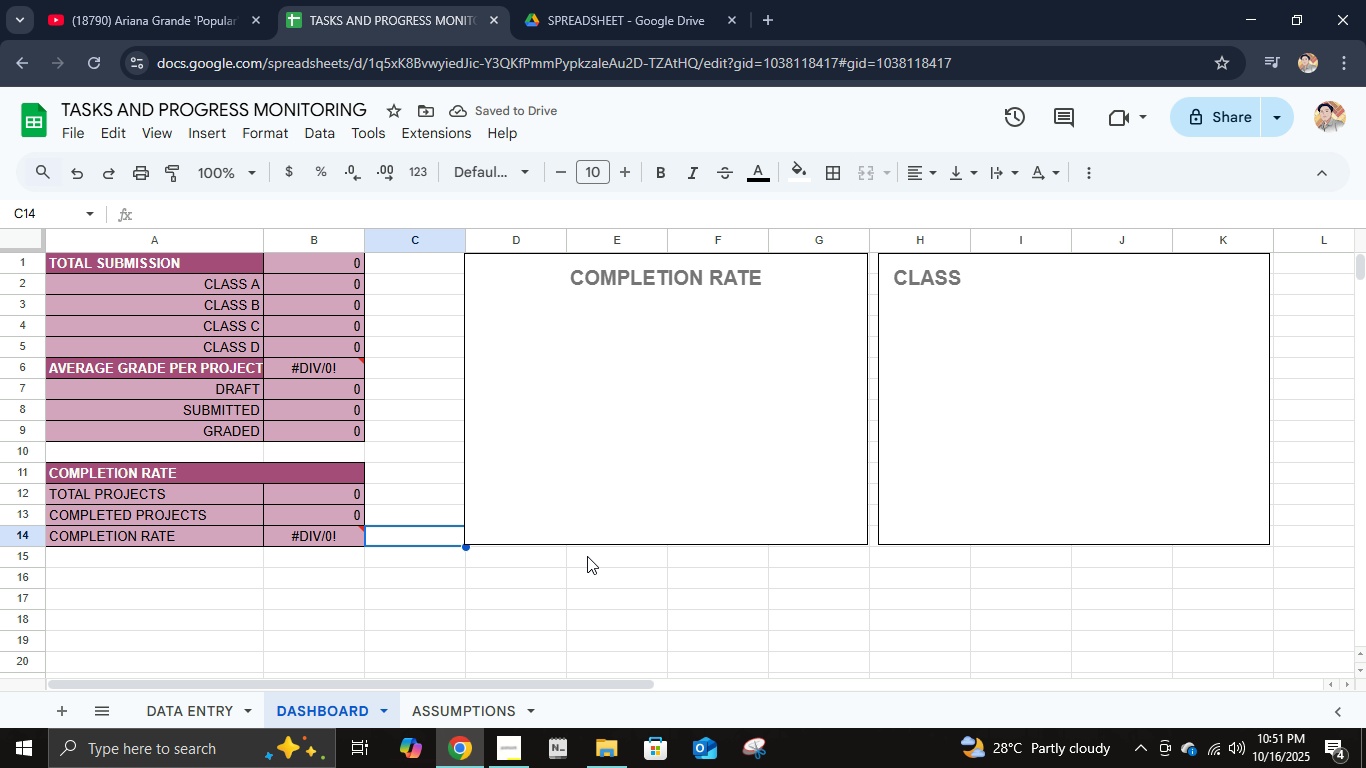 
left_click([461, 714])